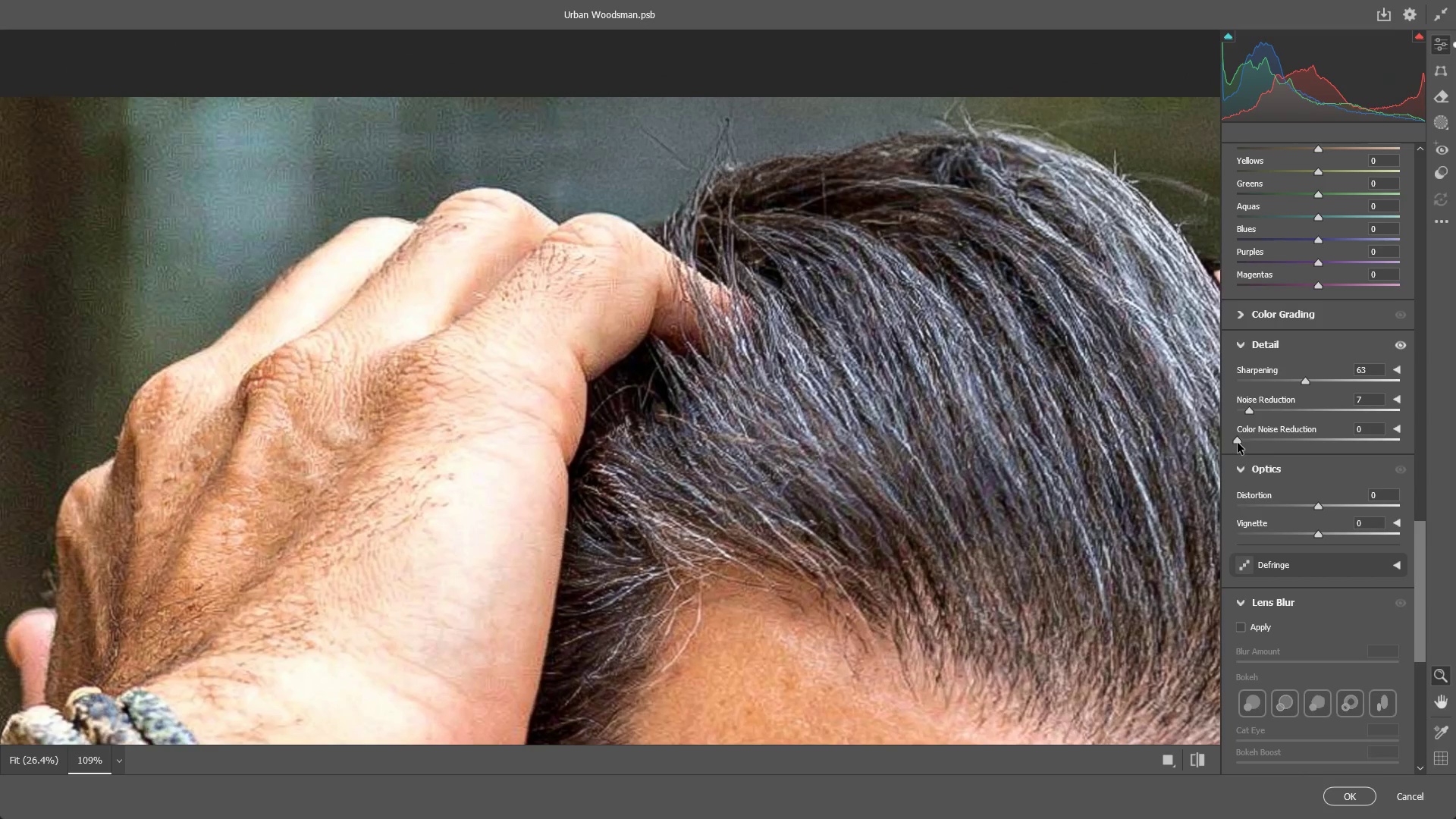 
left_click_drag(start_coordinate=[1238, 443], to_coordinate=[1455, 431])
 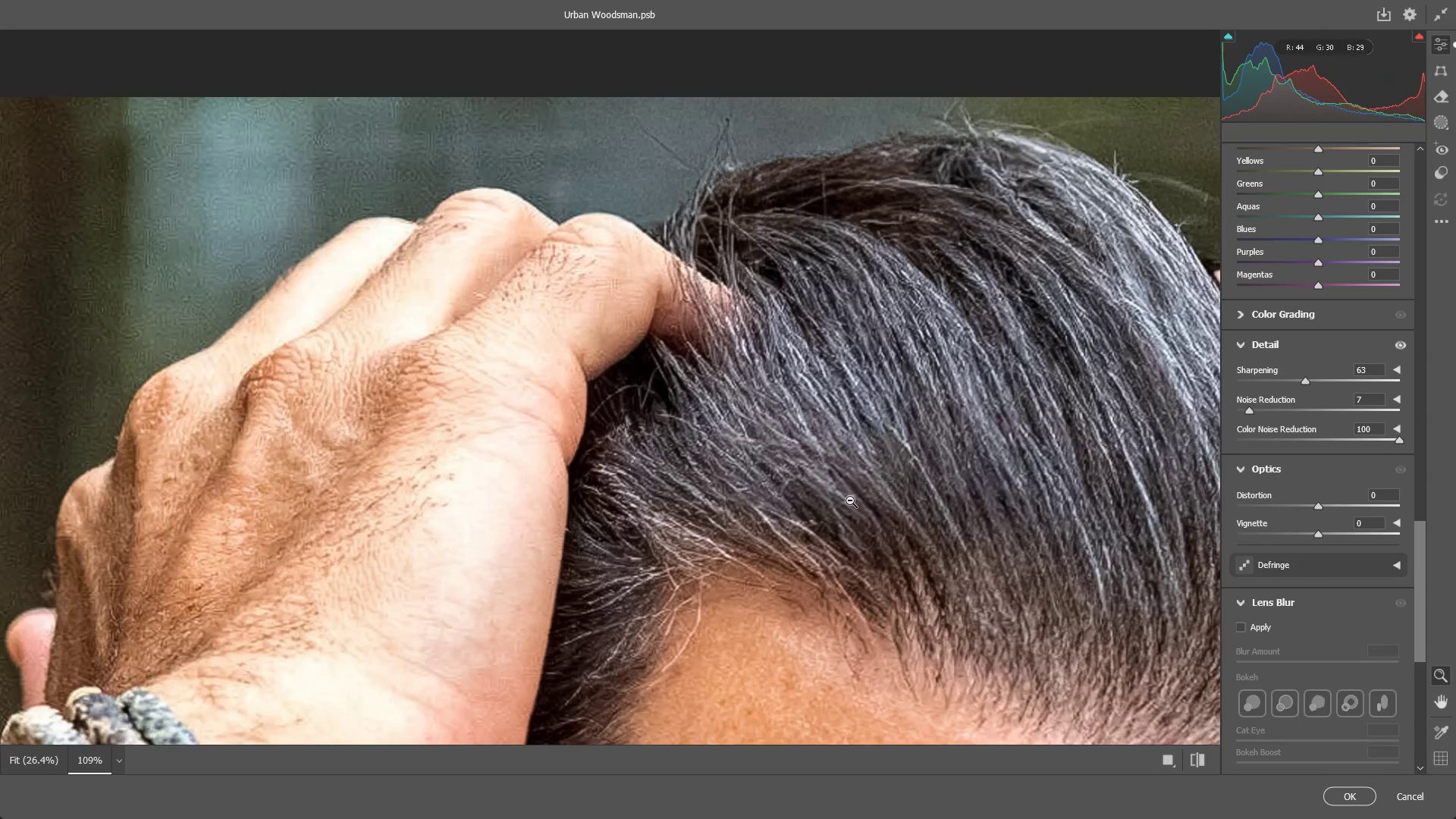 
left_click_drag(start_coordinate=[843, 497], to_coordinate=[716, 484])
 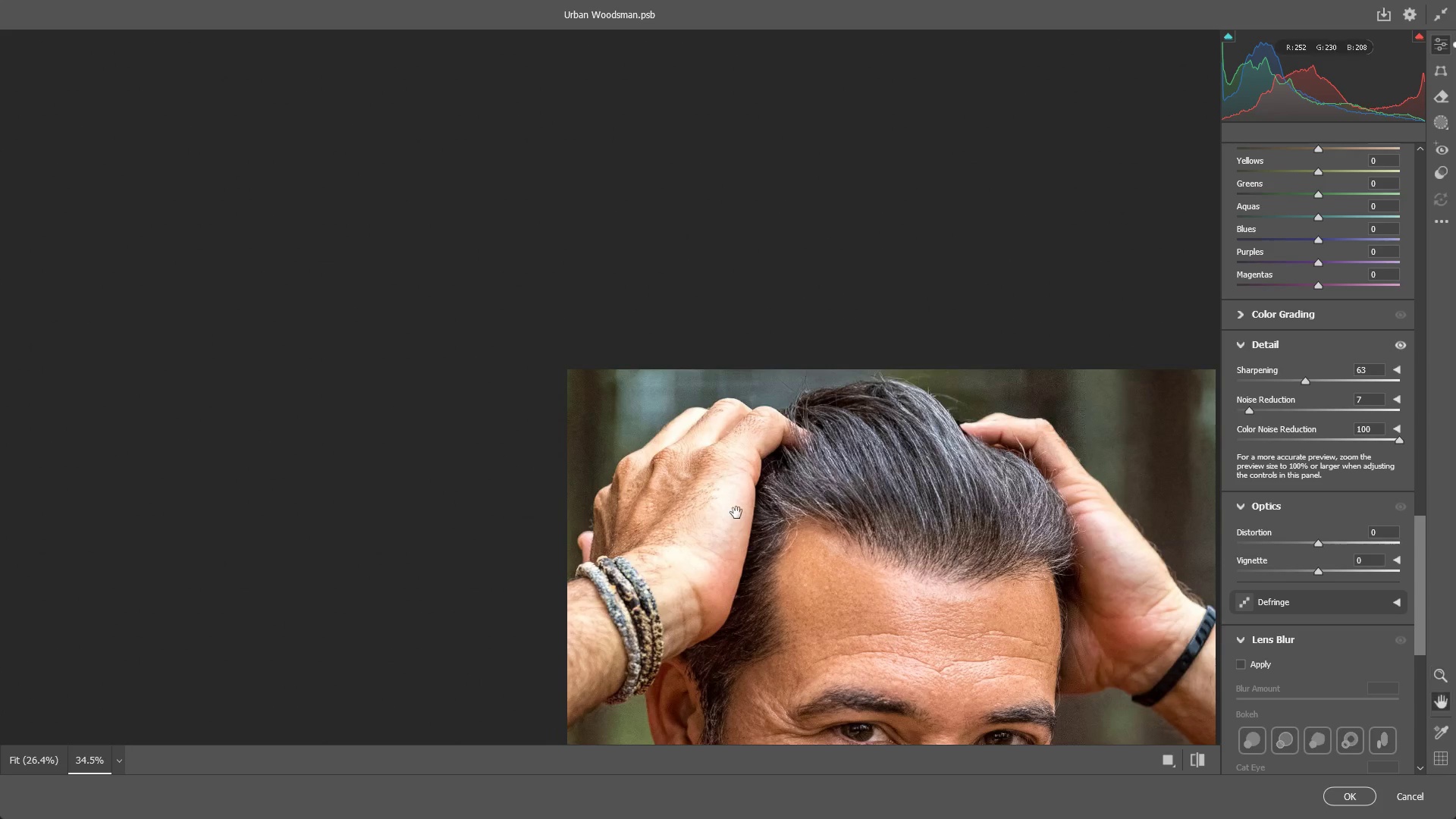 
hold_key(key=Space, duration=0.62)
 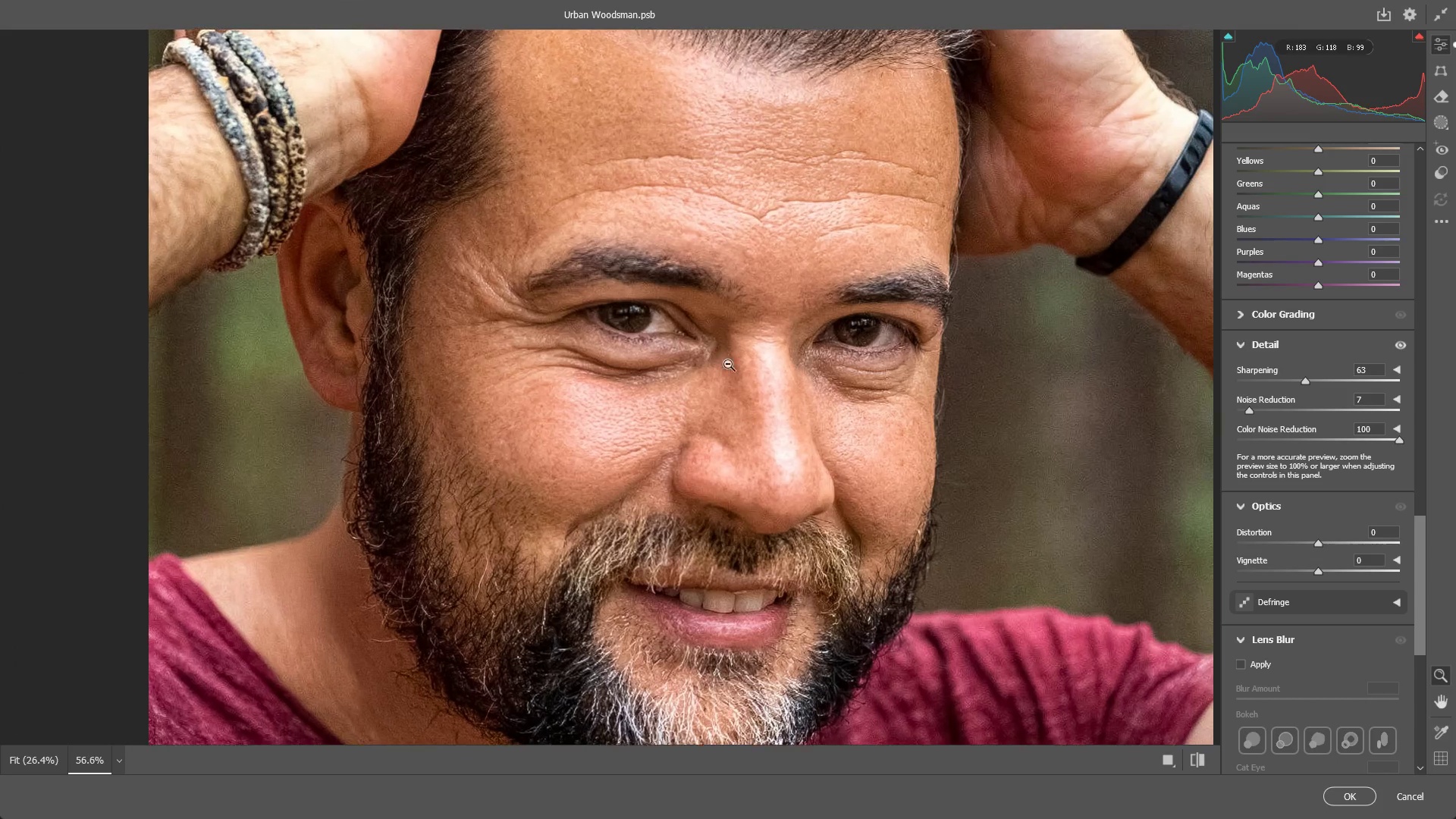 
left_click_drag(start_coordinate=[827, 571], to_coordinate=[609, 171])
 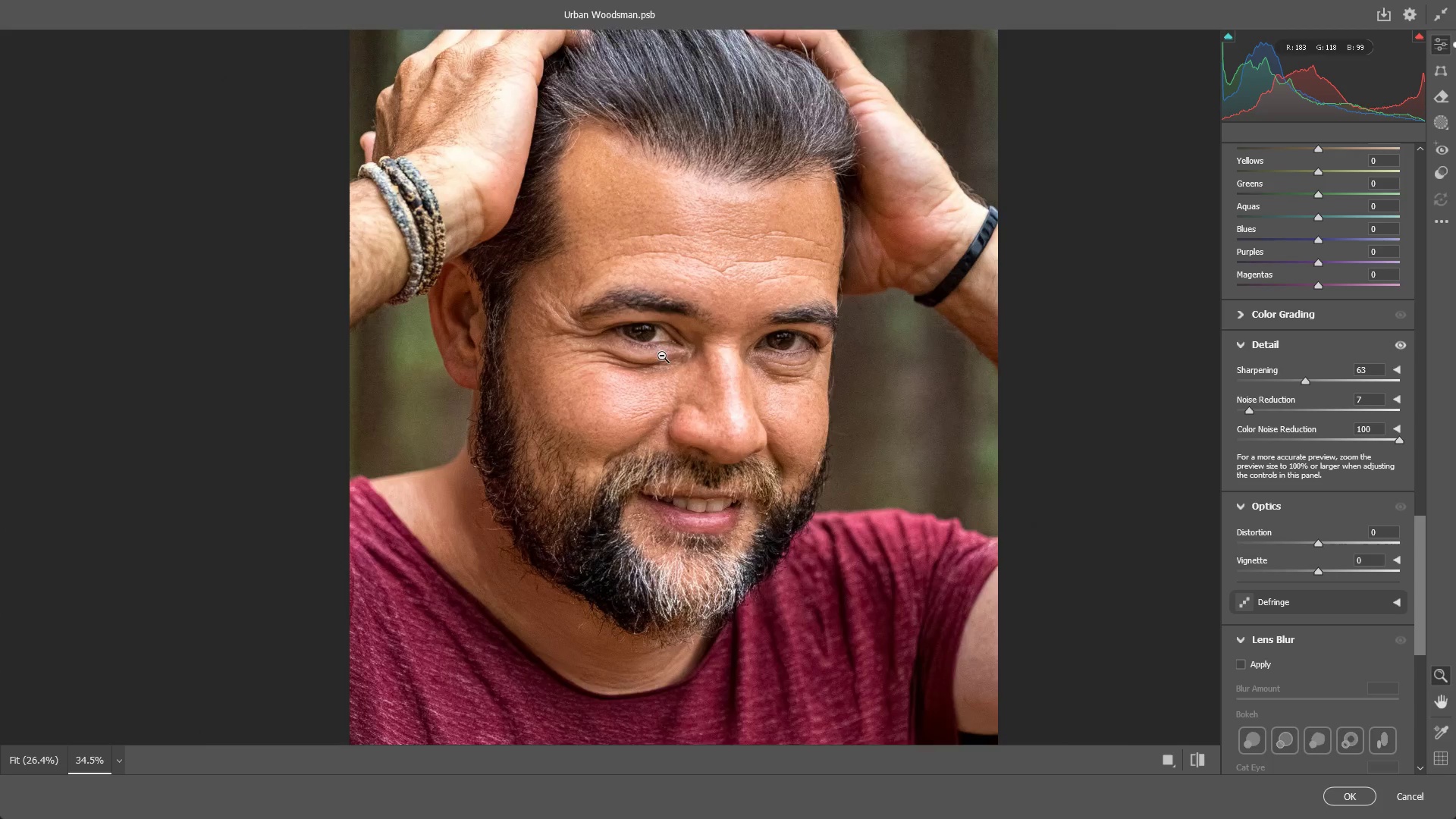 
left_click_drag(start_coordinate=[662, 356], to_coordinate=[717, 356])
 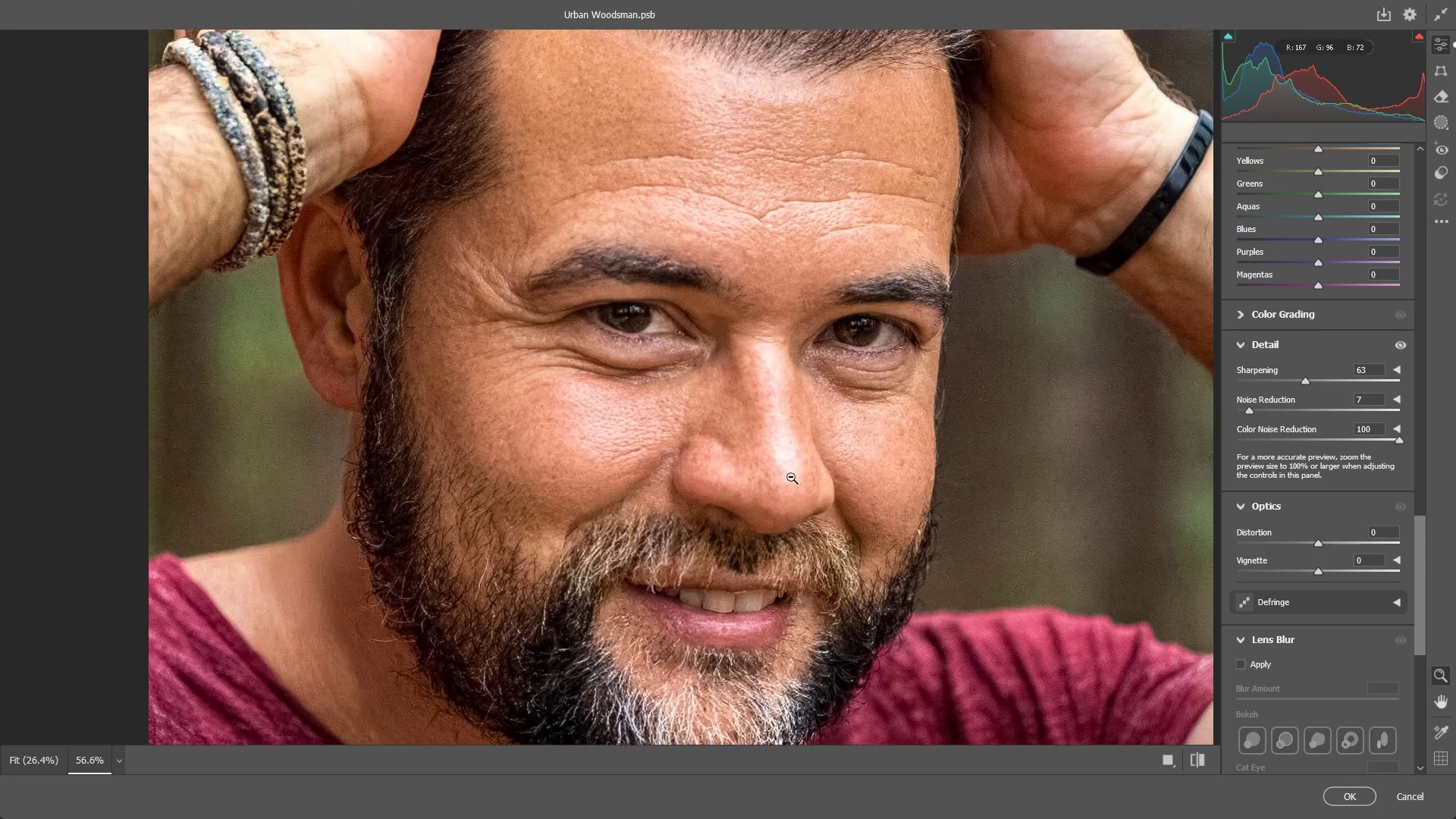 
hold_key(key=Space, duration=0.56)
 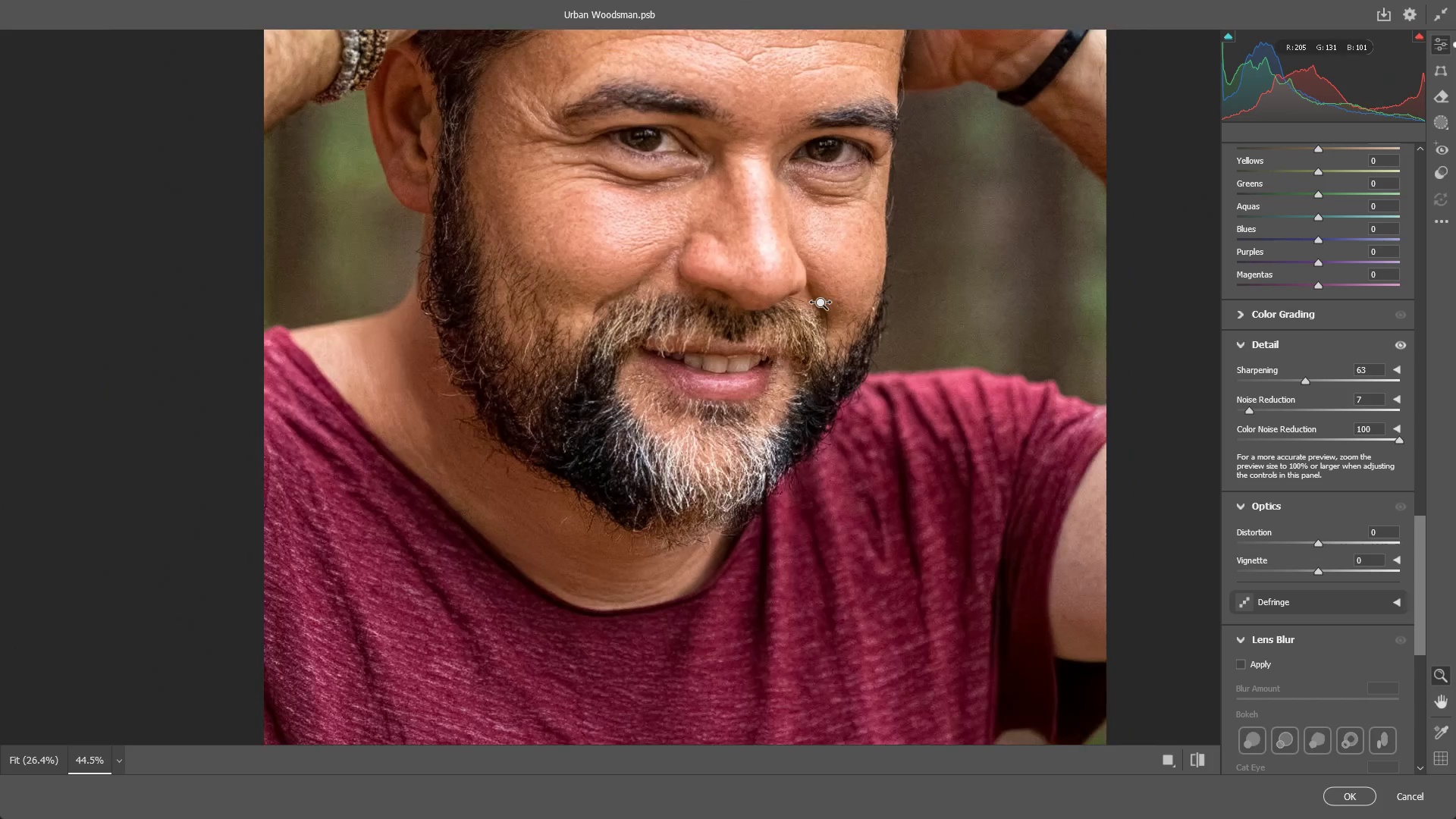 
left_click_drag(start_coordinate=[792, 536], to_coordinate=[753, 318])
 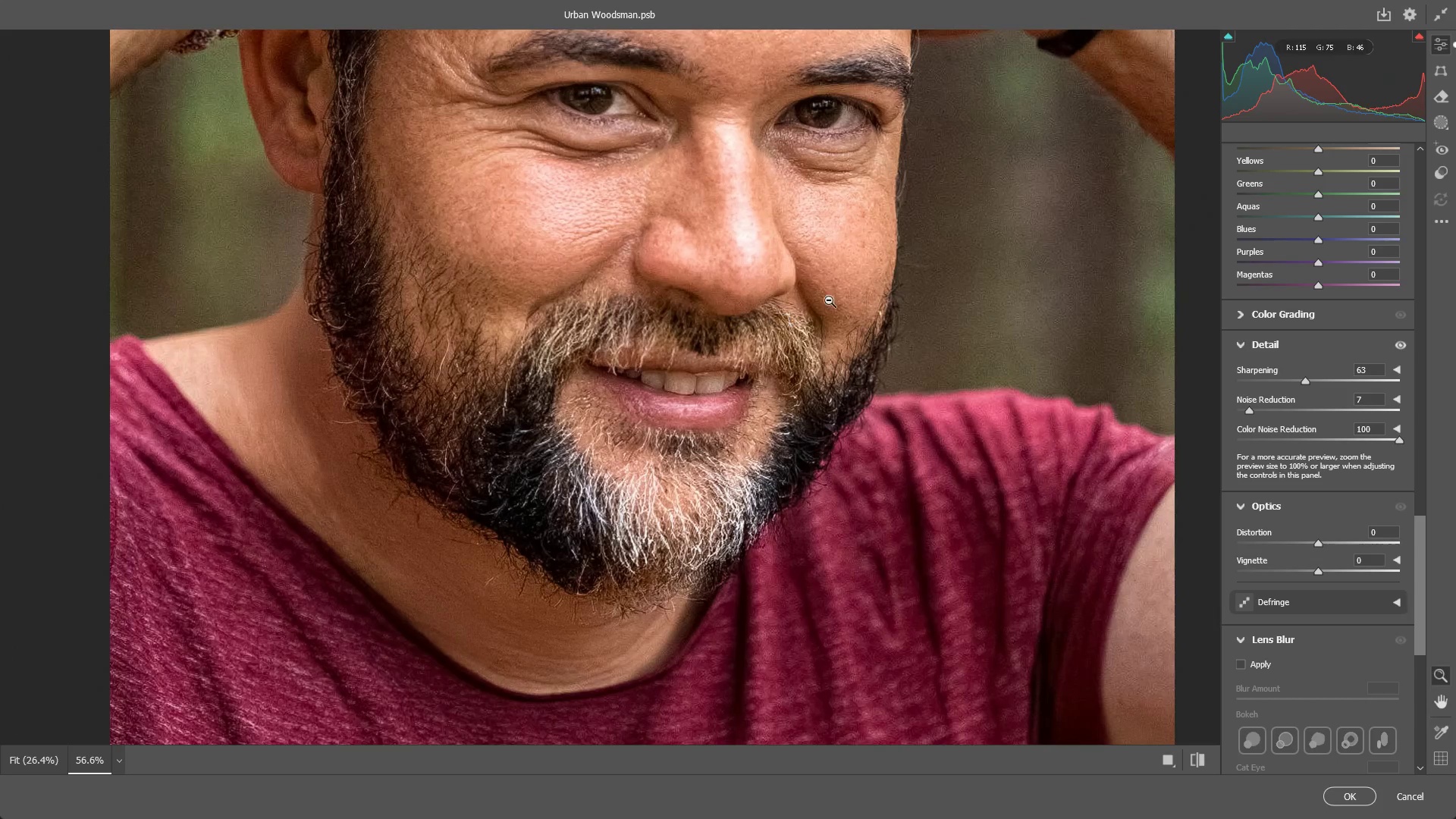 
left_click_drag(start_coordinate=[849, 290], to_coordinate=[805, 311])
 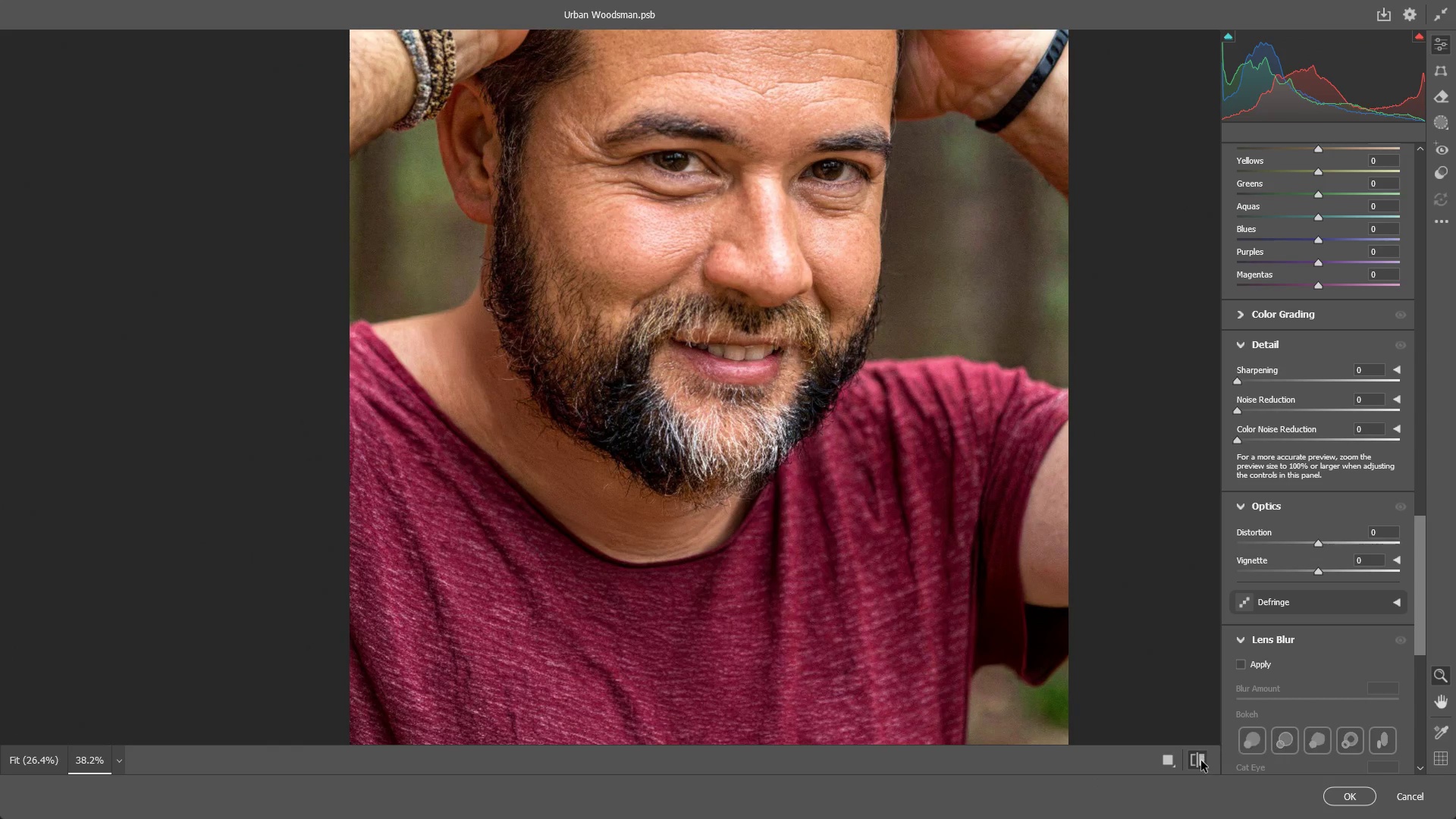 
hold_key(key=Space, duration=0.94)
 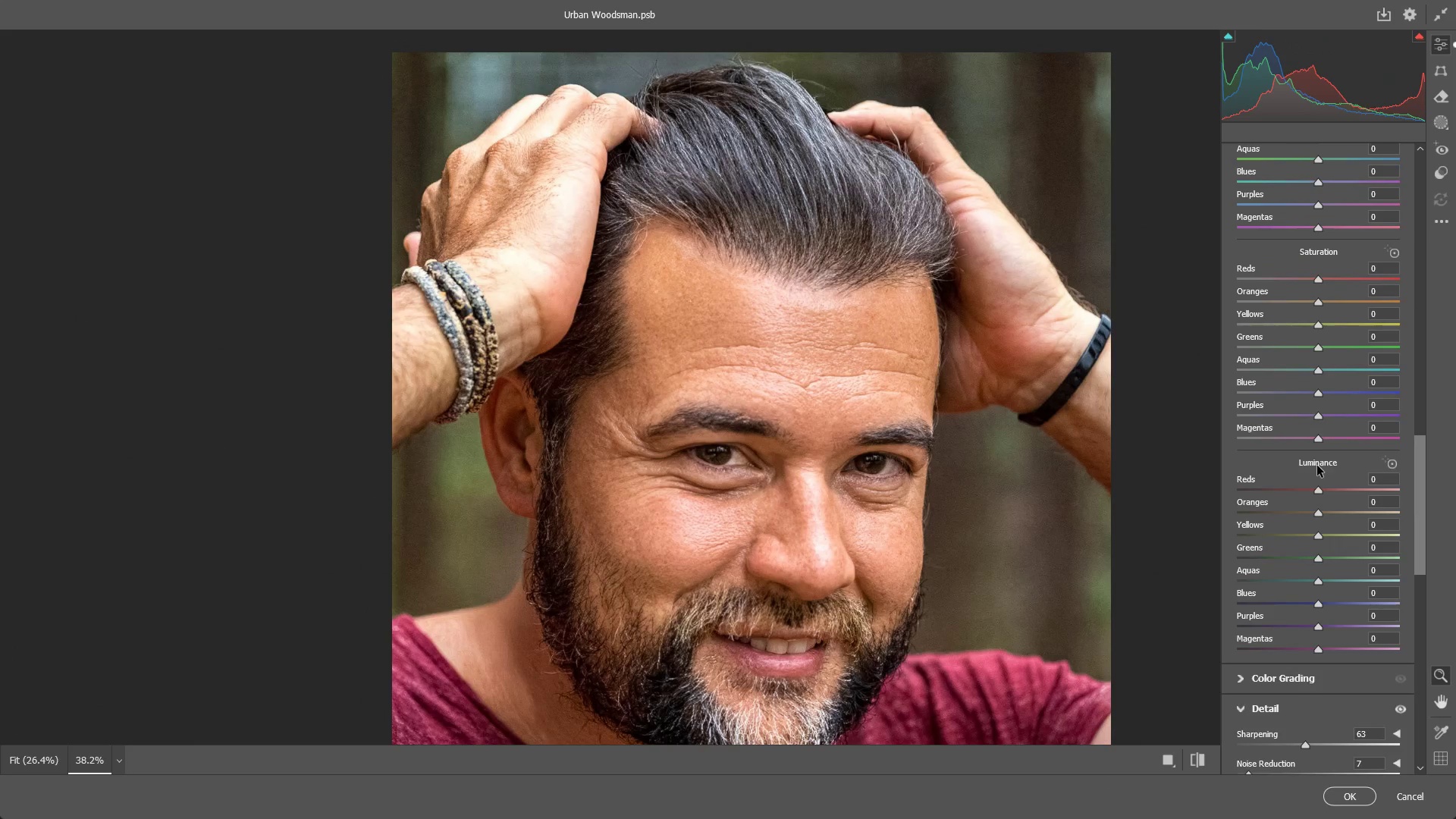 
left_click_drag(start_coordinate=[804, 276], to_coordinate=[846, 570])
 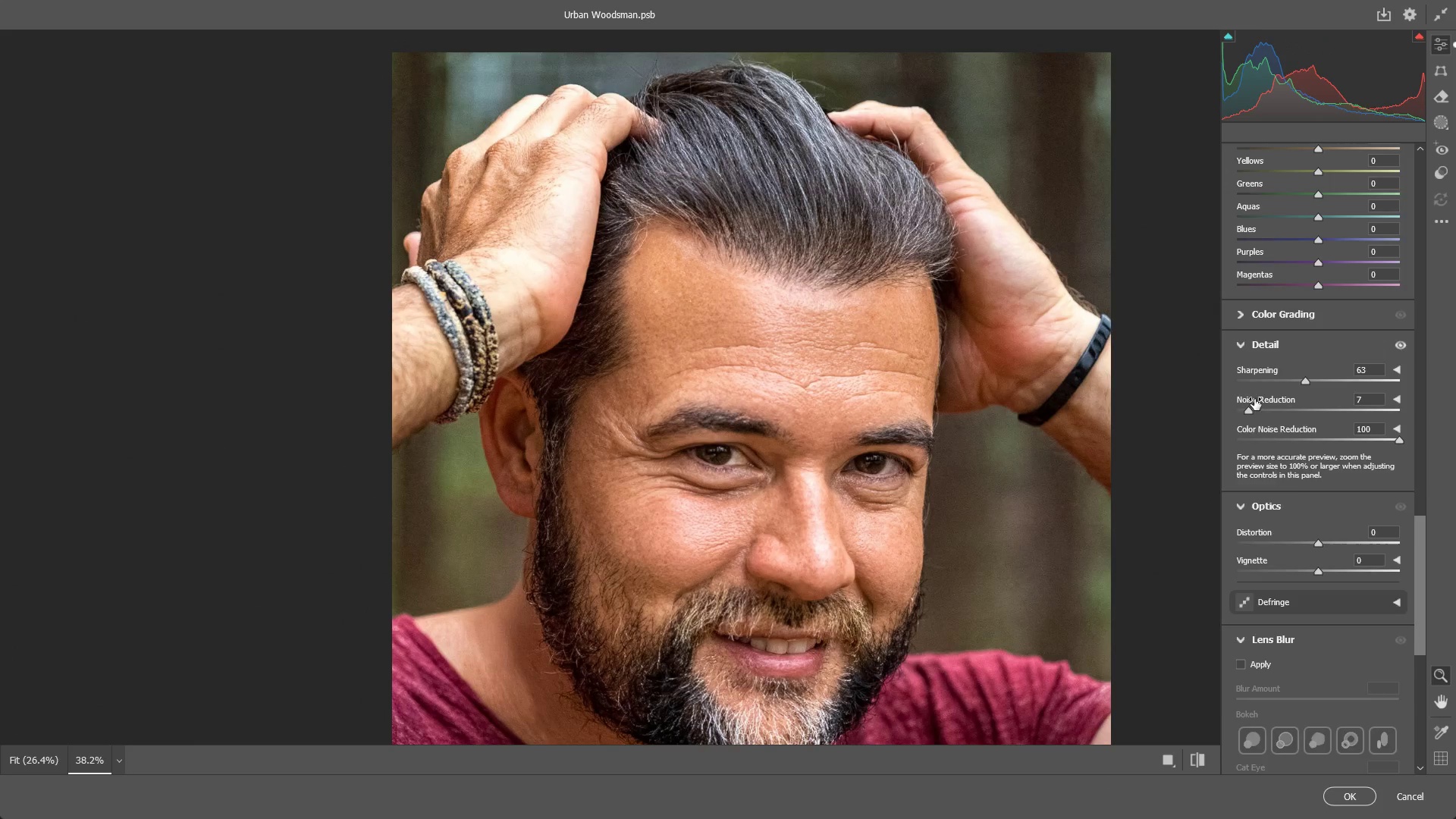 
left_click_drag(start_coordinate=[889, 510], to_coordinate=[800, 507])
 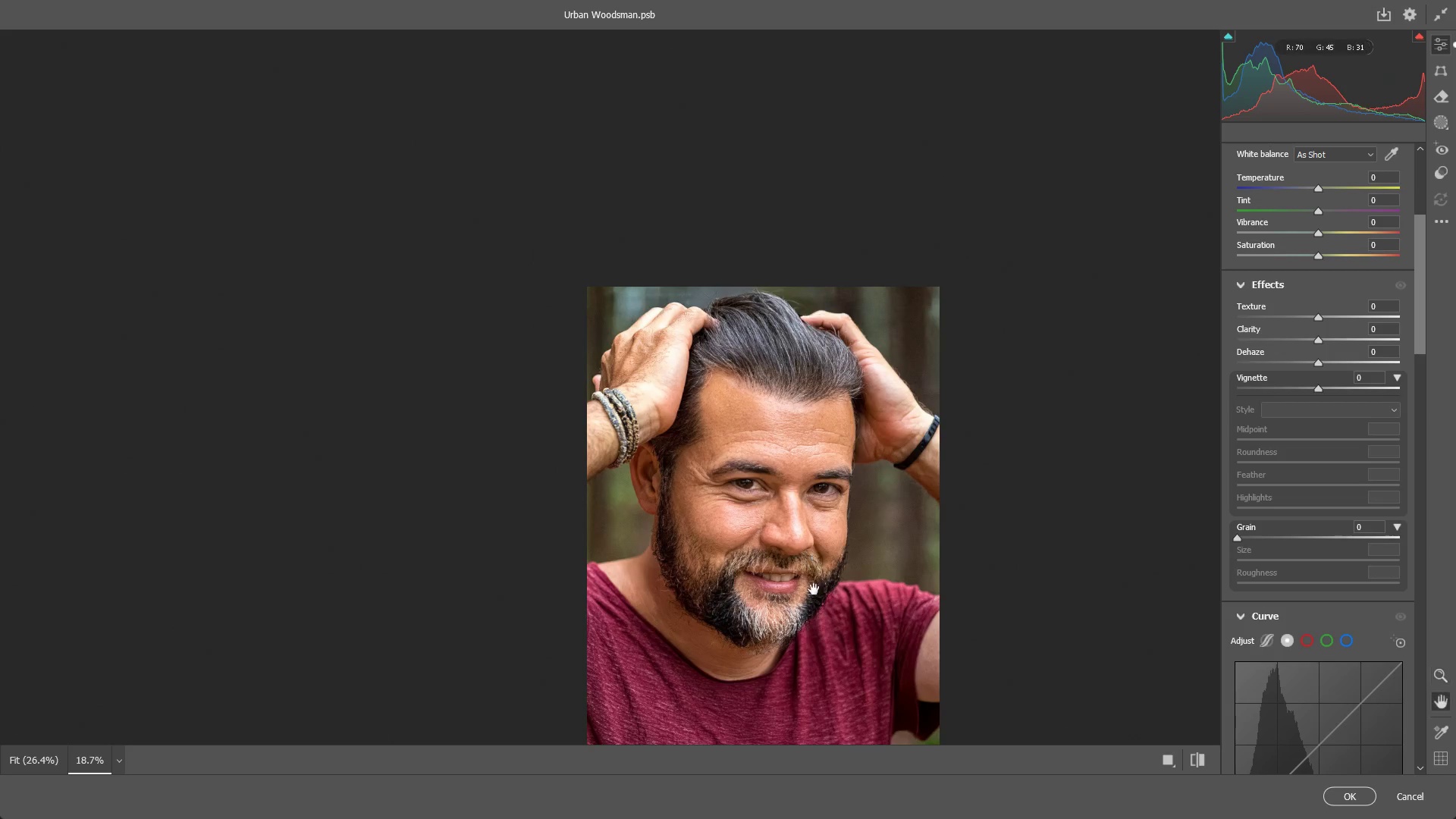 
scroll: coordinate [858, 510], scroll_direction: up, amount: 17.0
 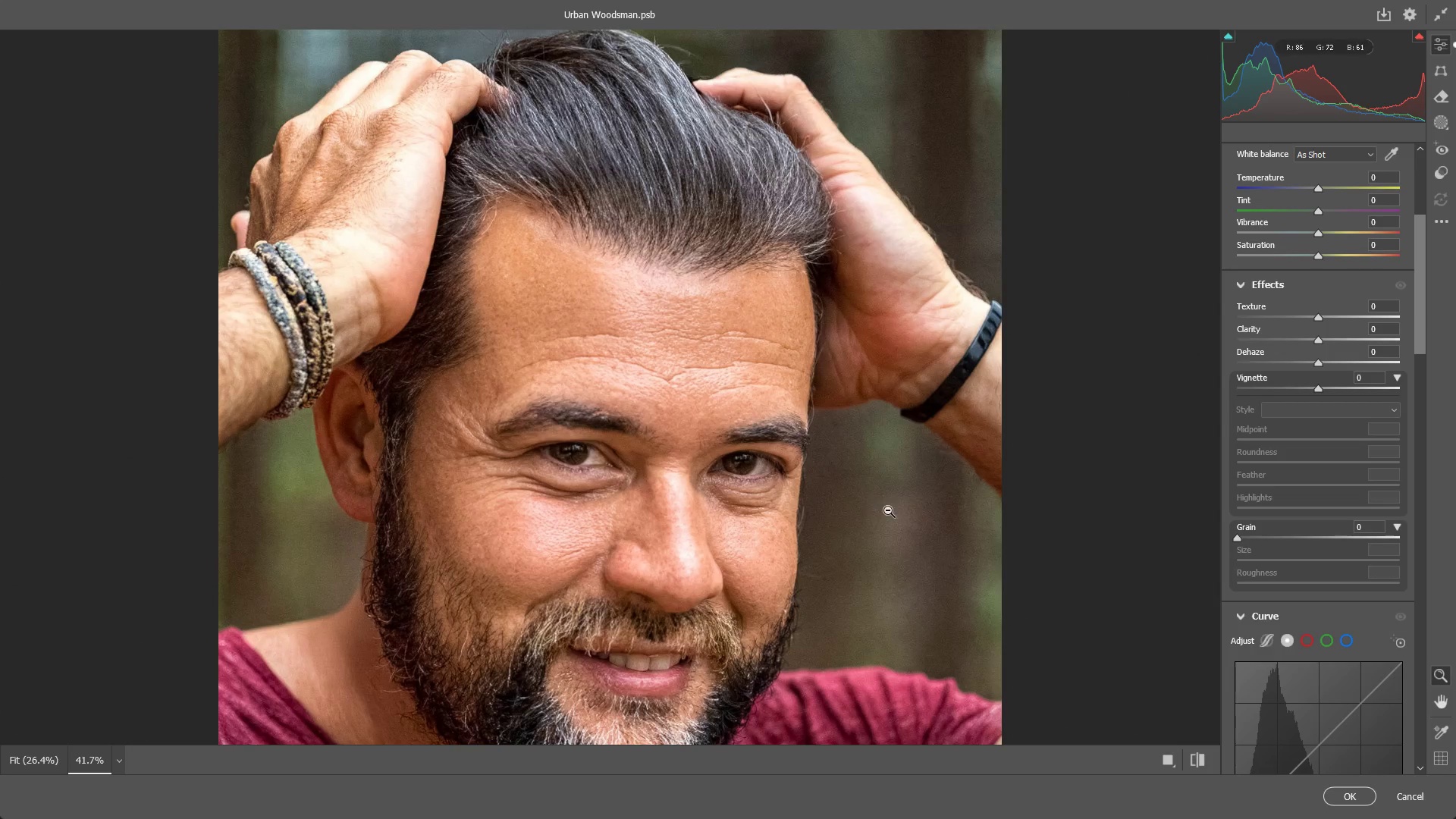 
hold_key(key=Space, duration=0.56)
 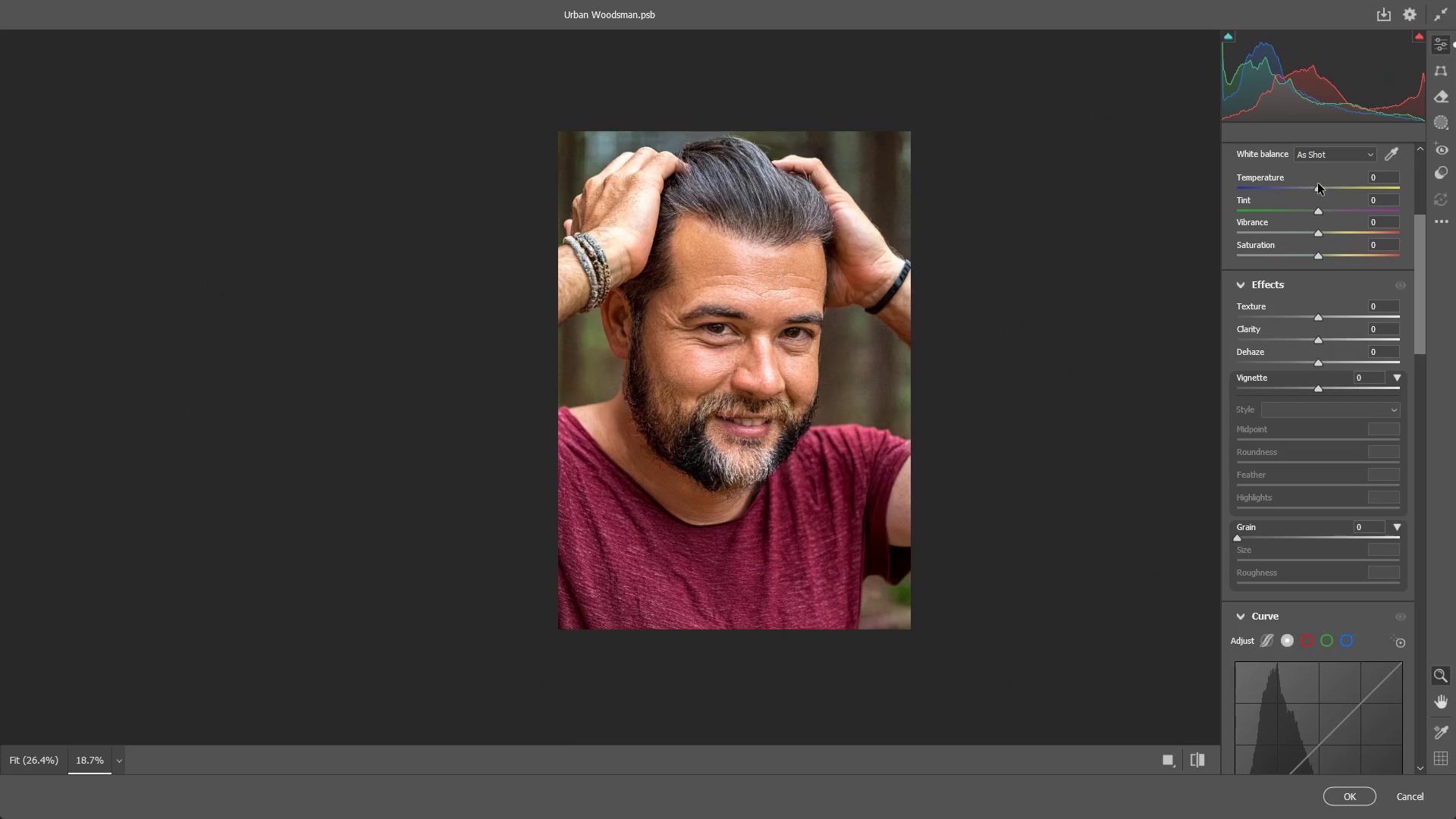 
left_click_drag(start_coordinate=[805, 584], to_coordinate=[776, 428])
 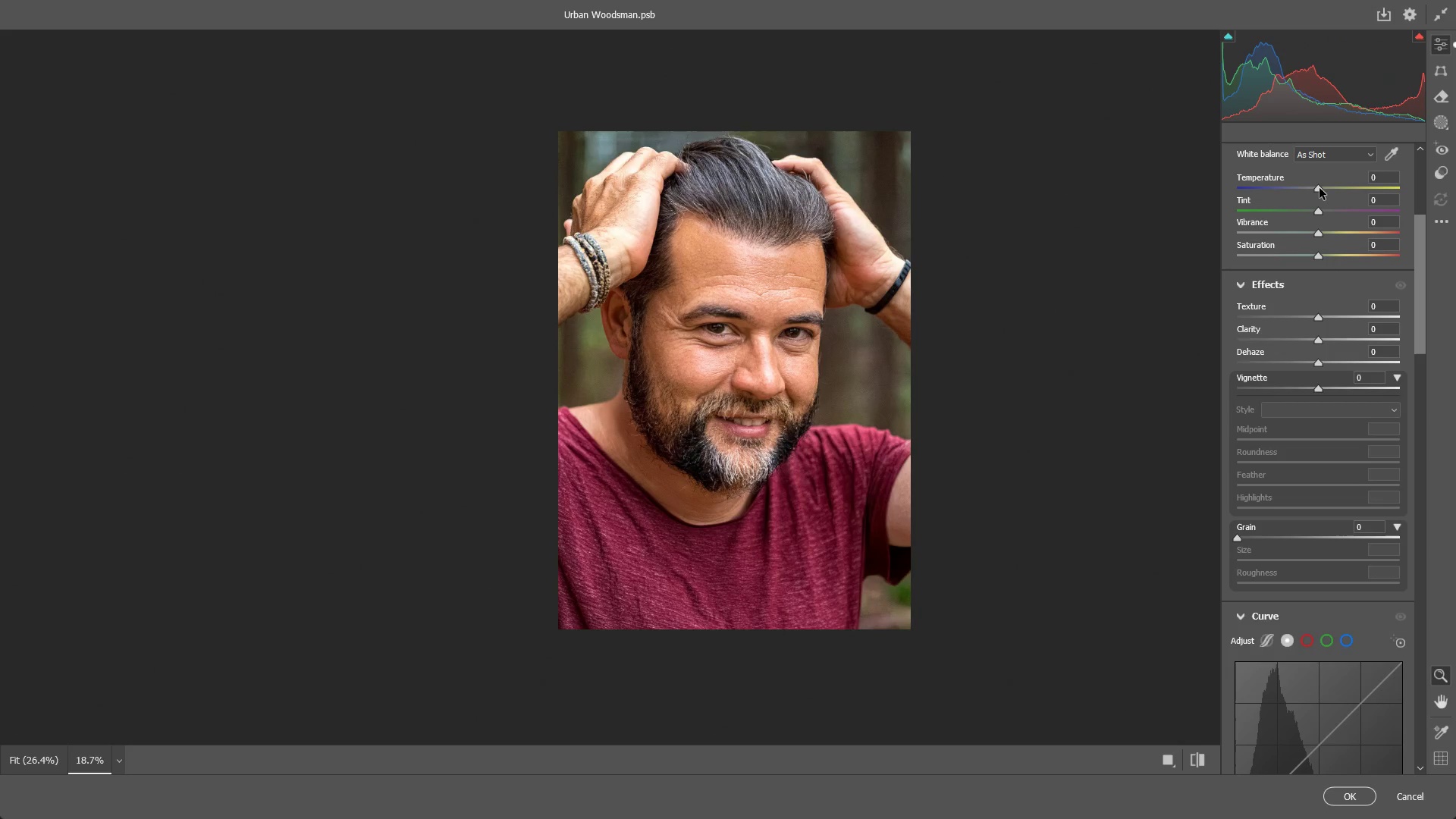 
left_click_drag(start_coordinate=[1320, 188], to_coordinate=[1310, 190])
 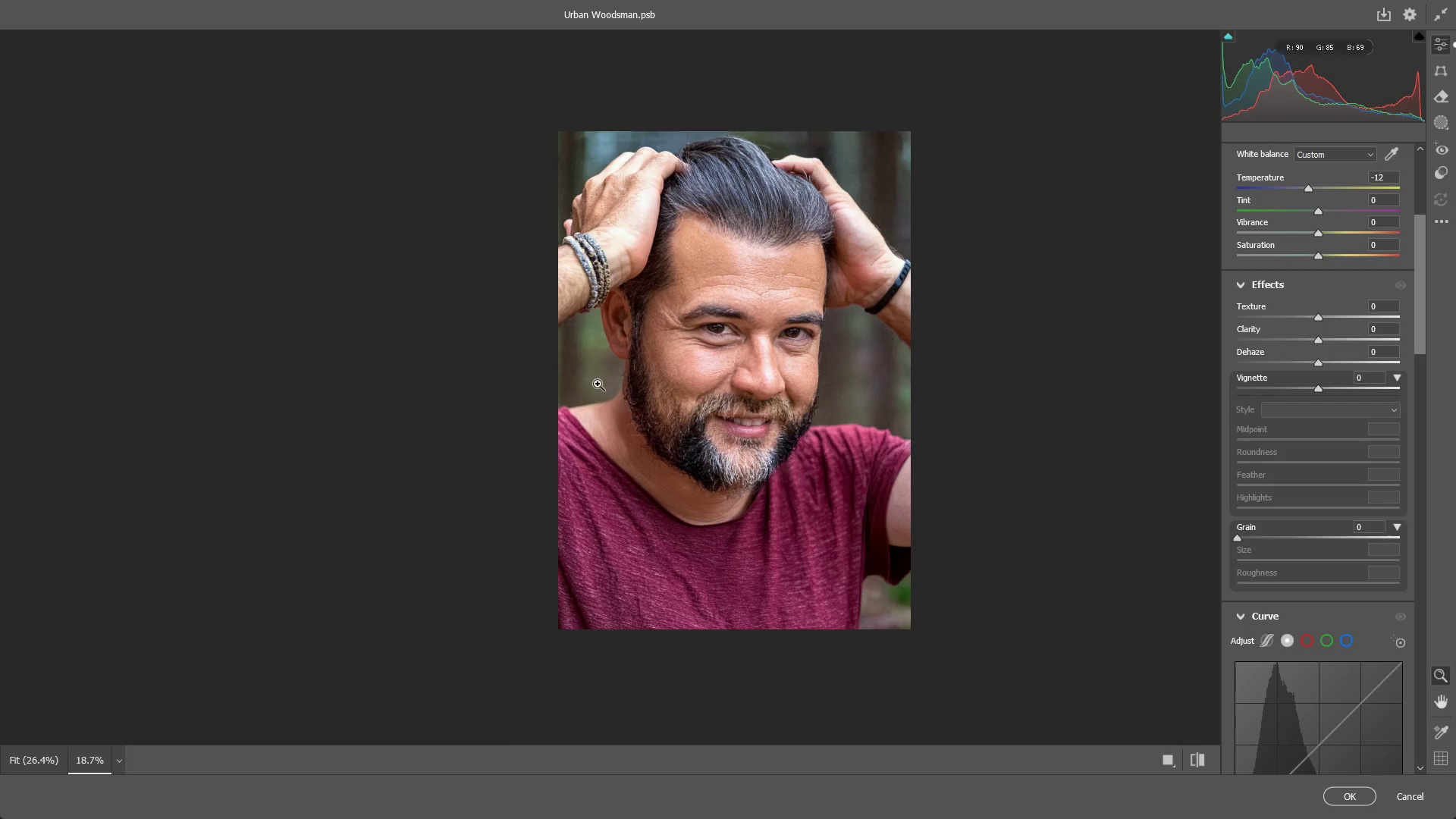 
hold_key(key=Space, duration=0.52)
 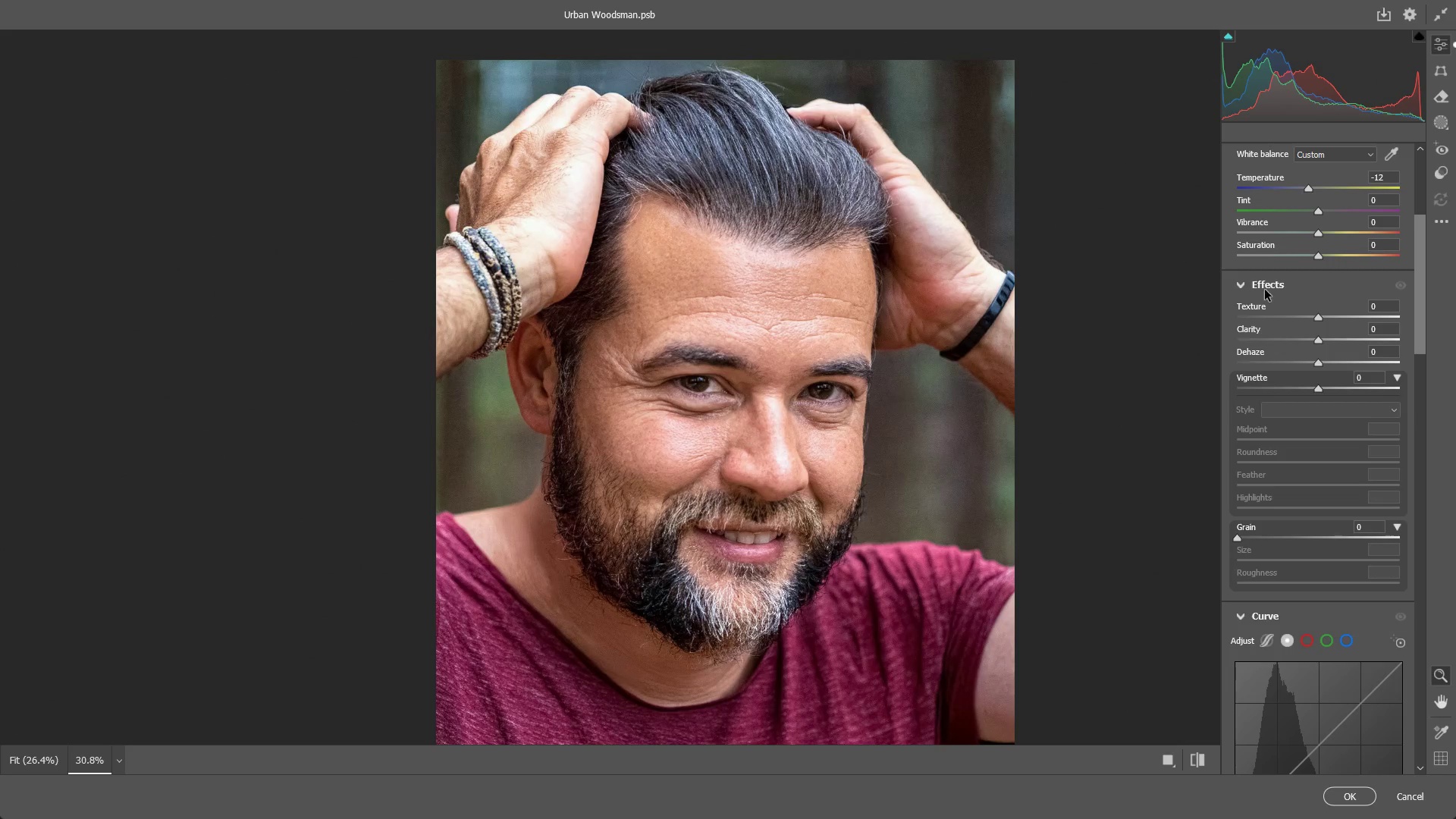 
left_click_drag(start_coordinate=[625, 344], to_coordinate=[606, 421])
 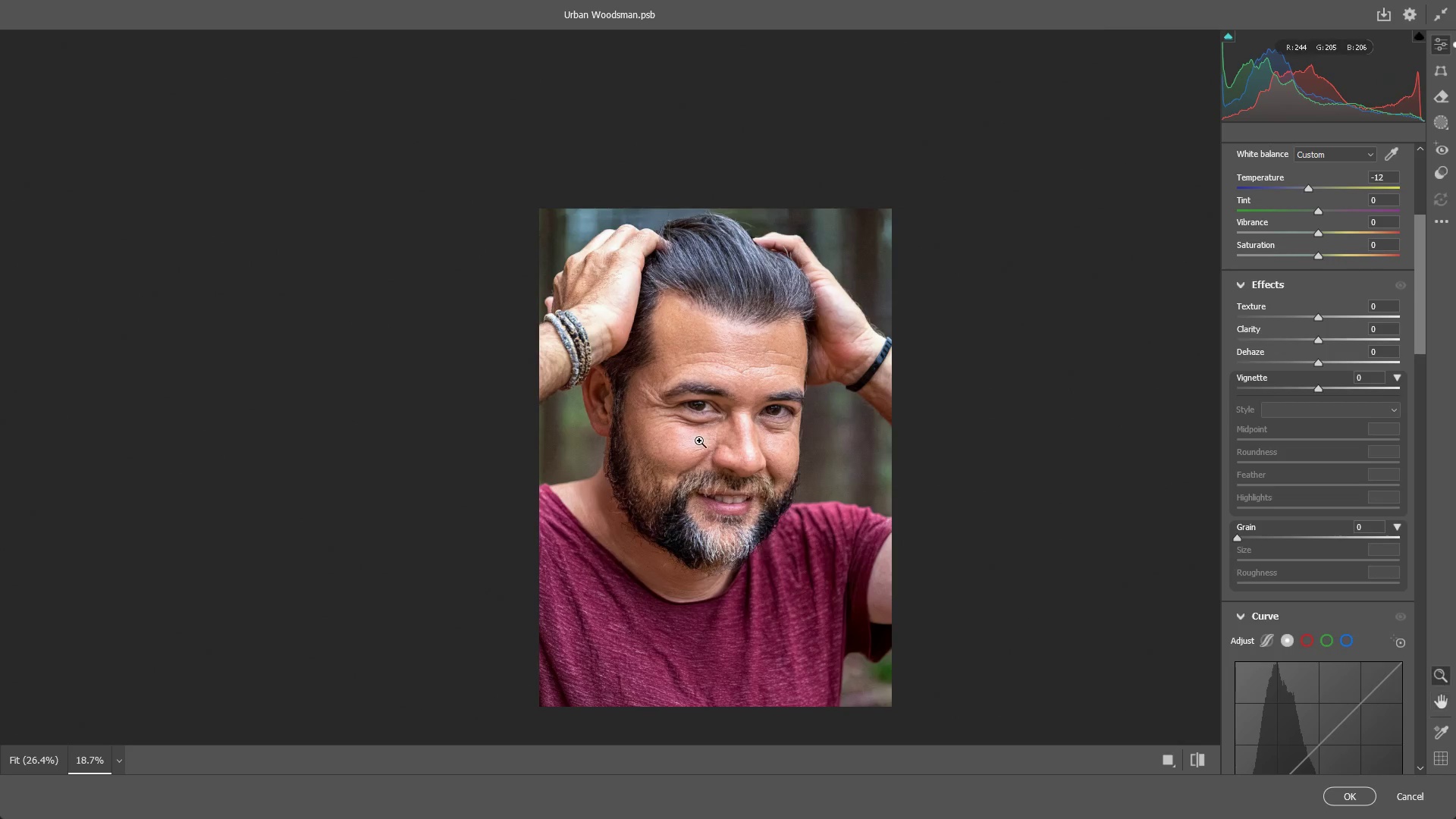 
left_click_drag(start_coordinate=[699, 440], to_coordinate=[755, 440])
 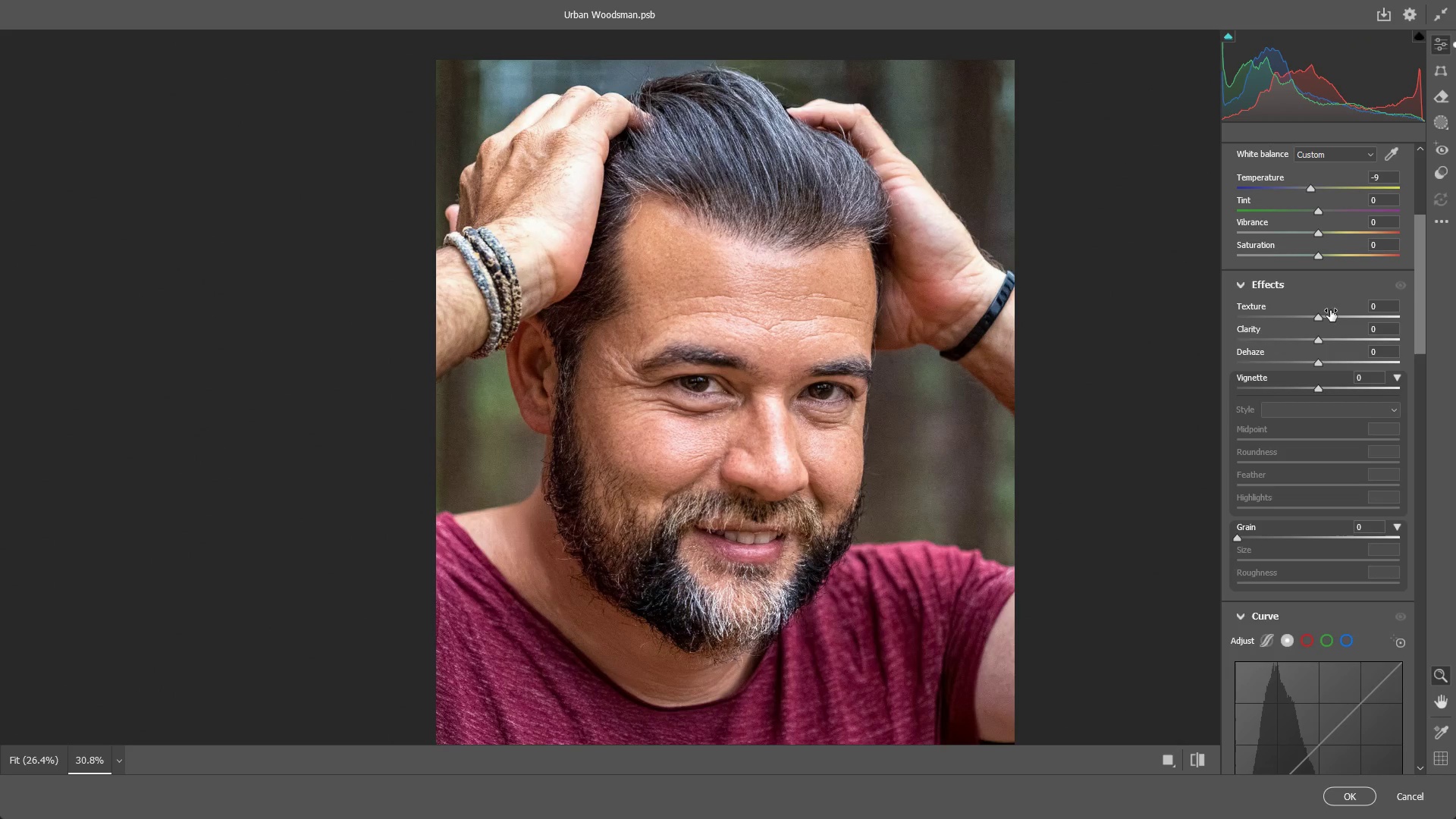 
left_click_drag(start_coordinate=[1322, 320], to_coordinate=[1301, 323])
 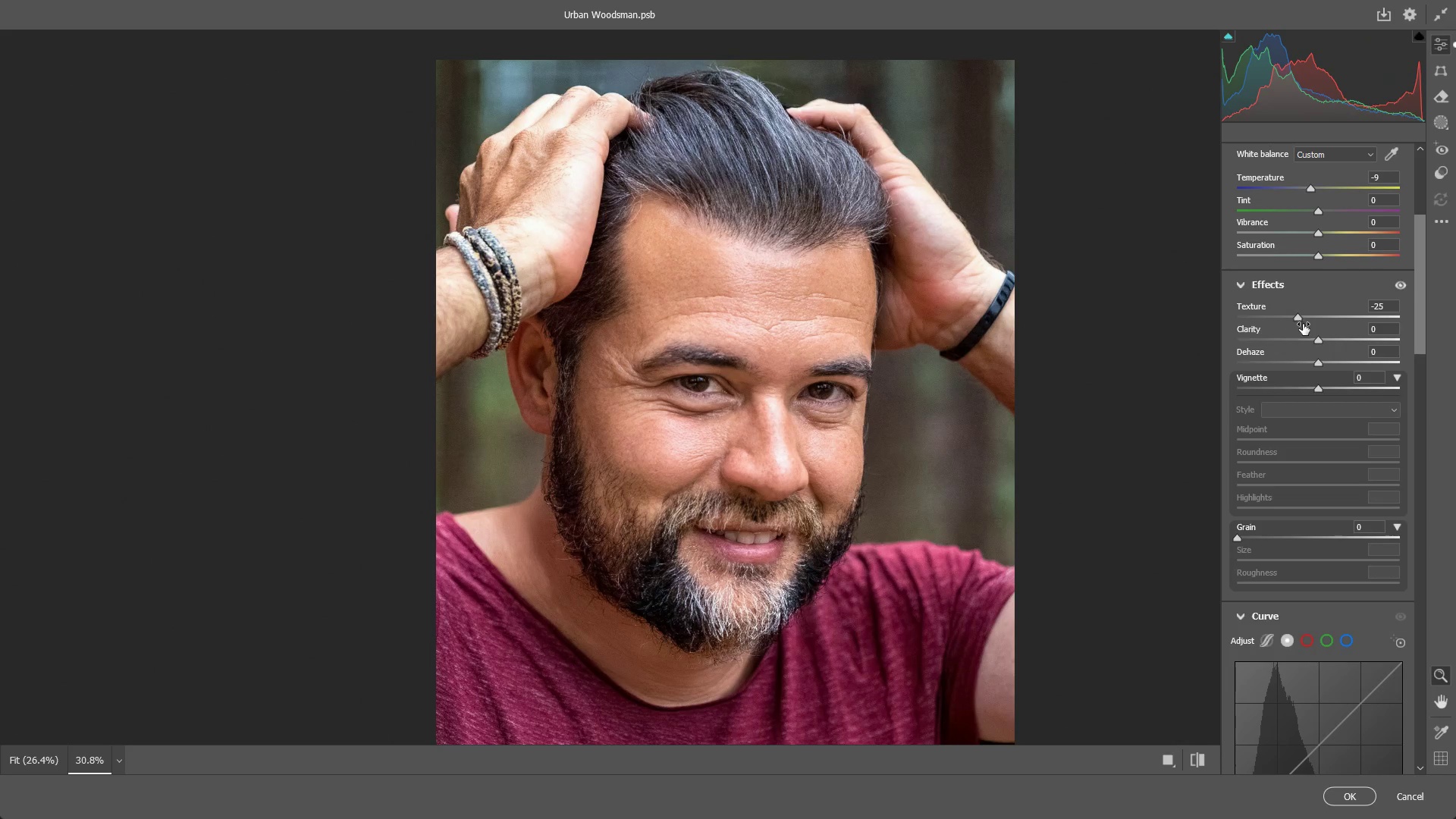 
key(Control+Z)
 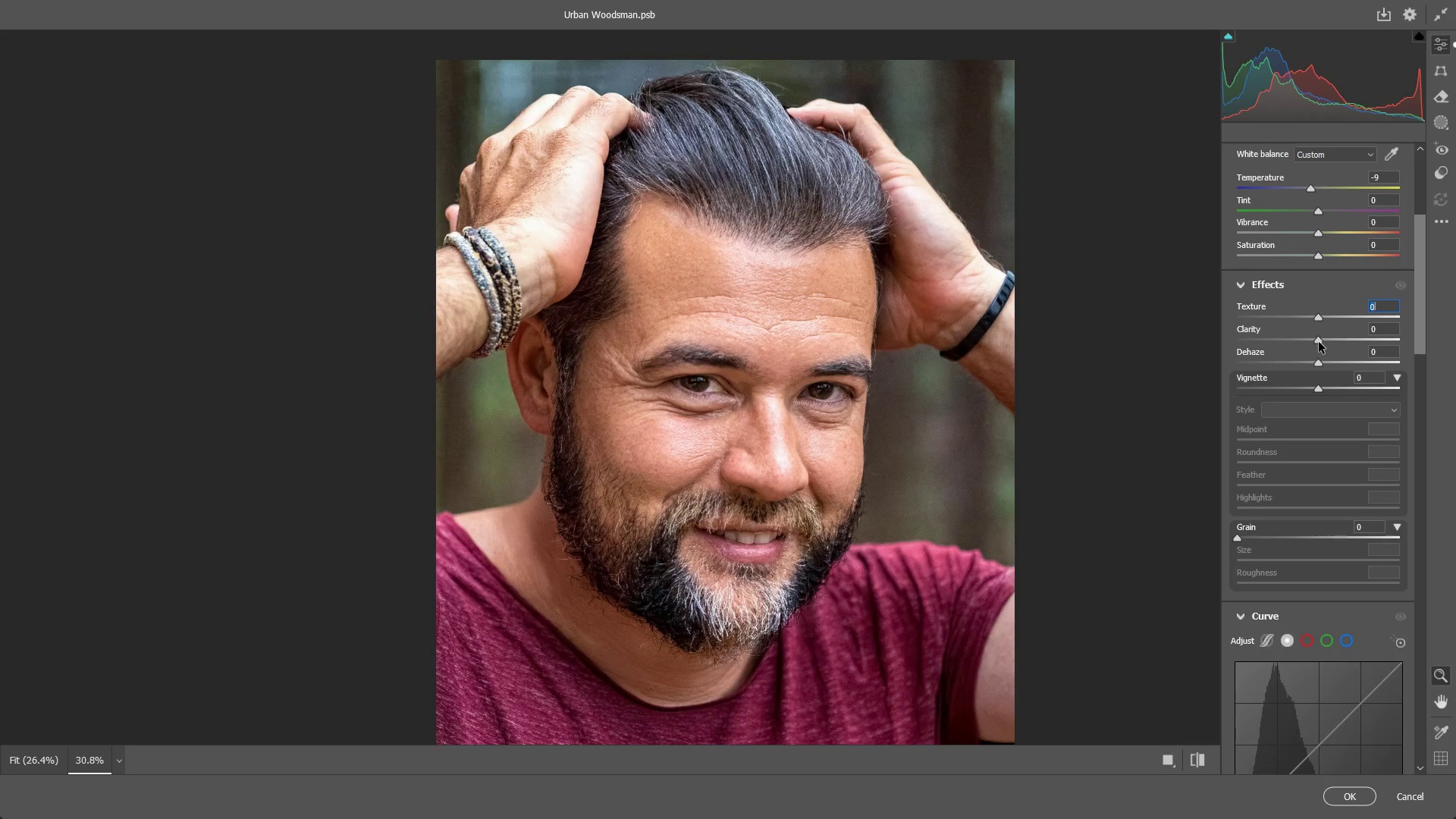 
scroll: coordinate [1314, 318], scroll_direction: up, amount: 7.0
 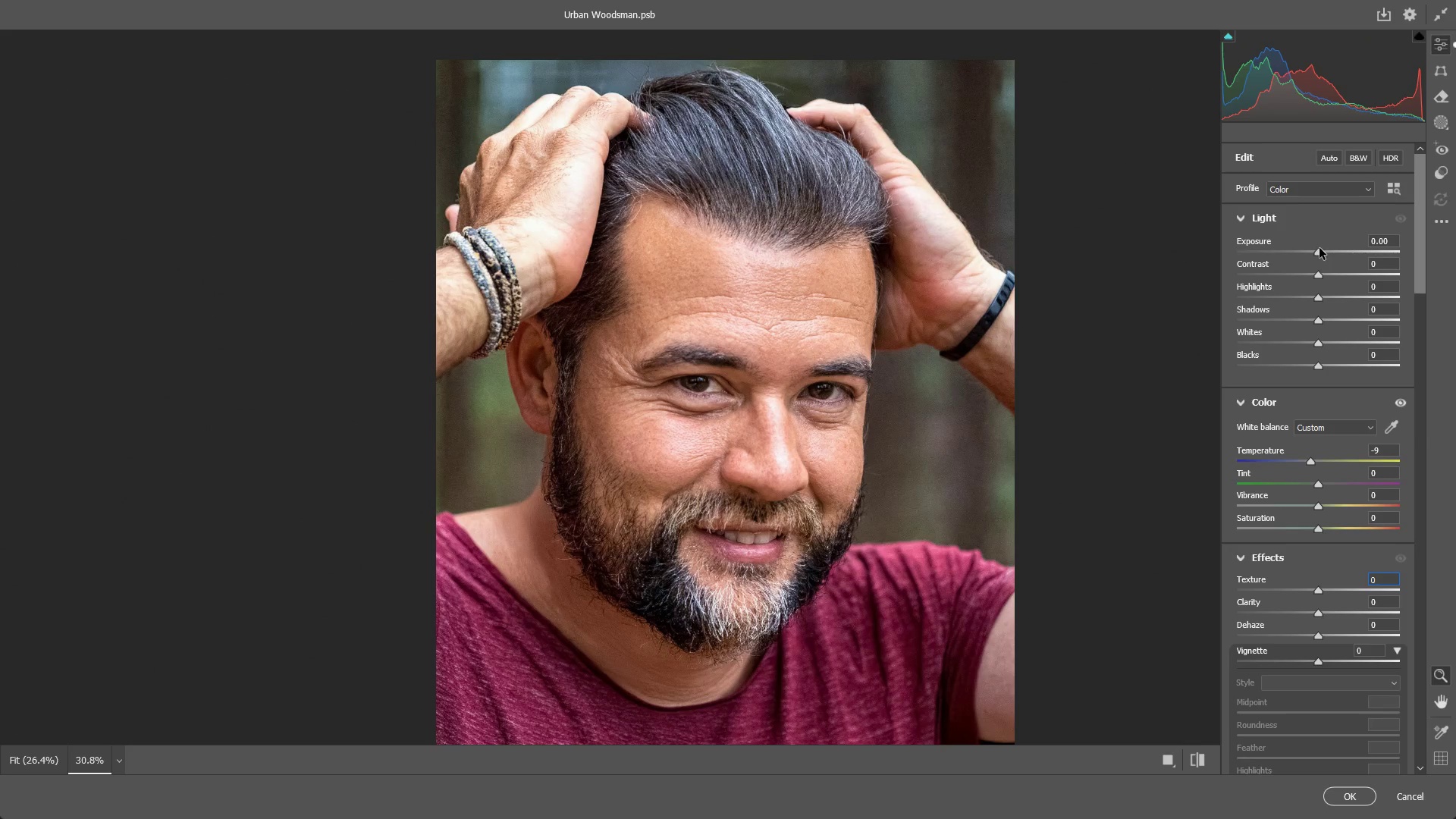 
left_click_drag(start_coordinate=[1320, 251], to_coordinate=[1305, 265])
 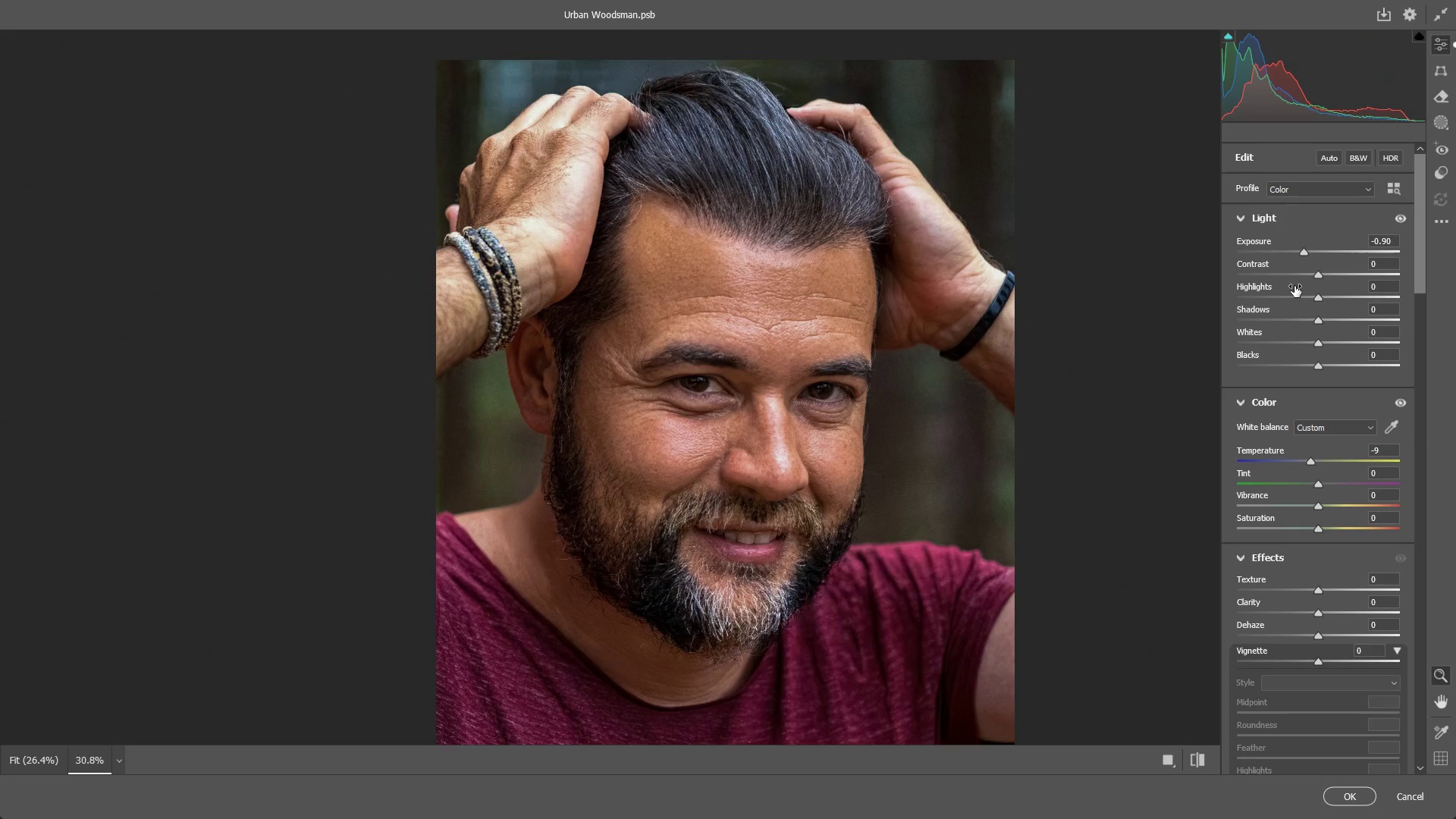 
key(Control+ControlLeft)
 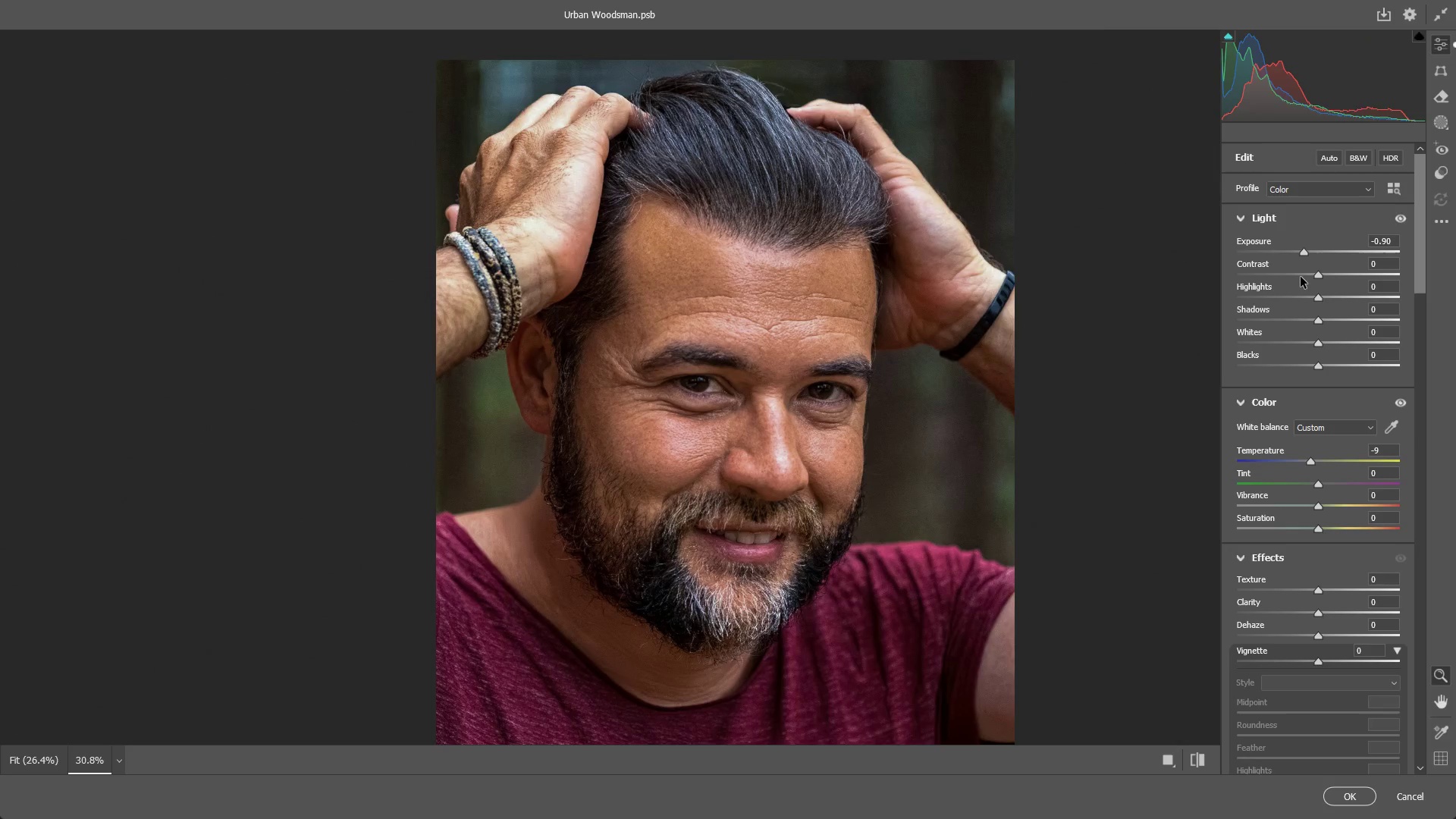 
key(Control+Z)
 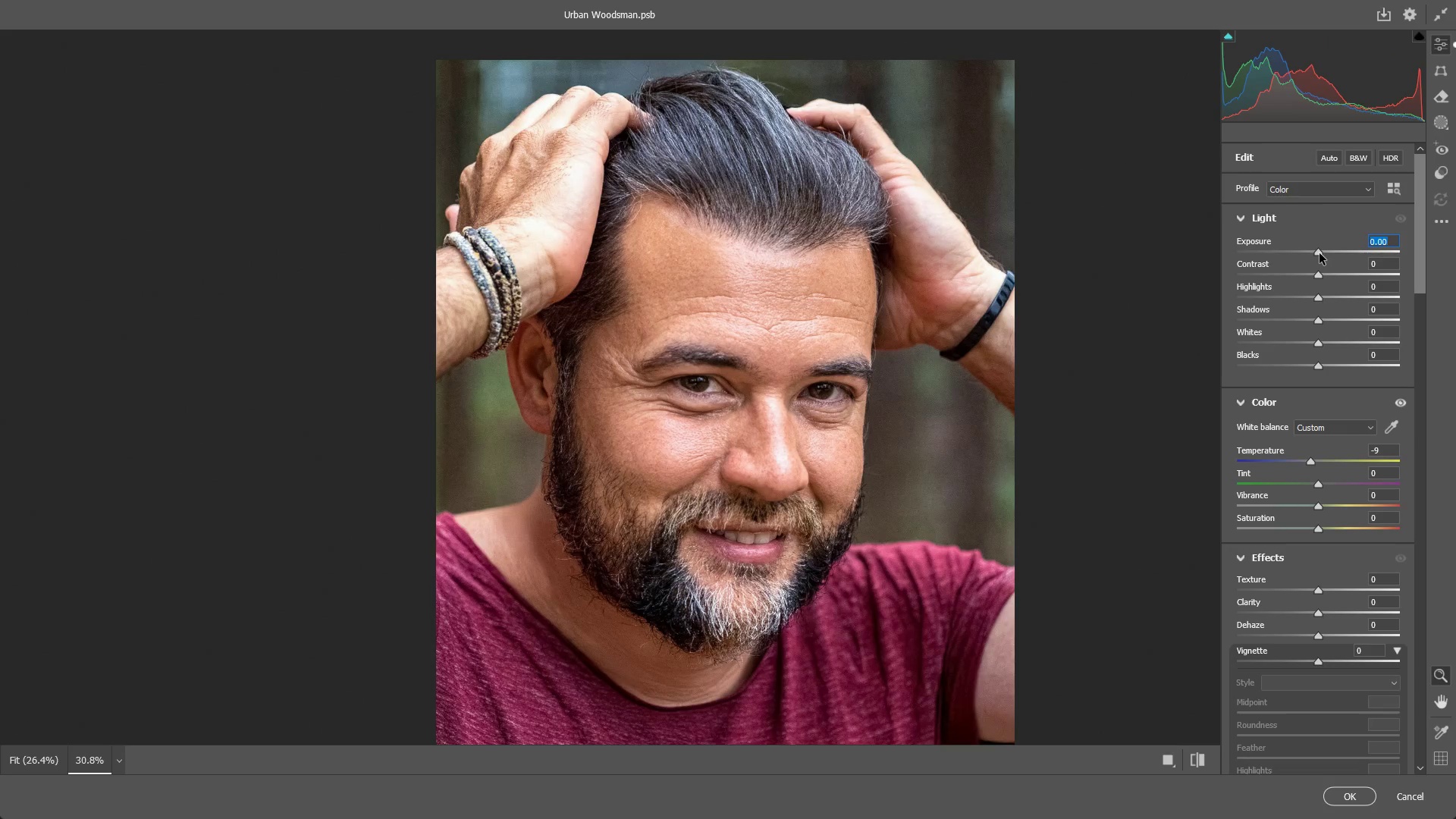 
left_click_drag(start_coordinate=[1320, 253], to_coordinate=[1314, 253])
 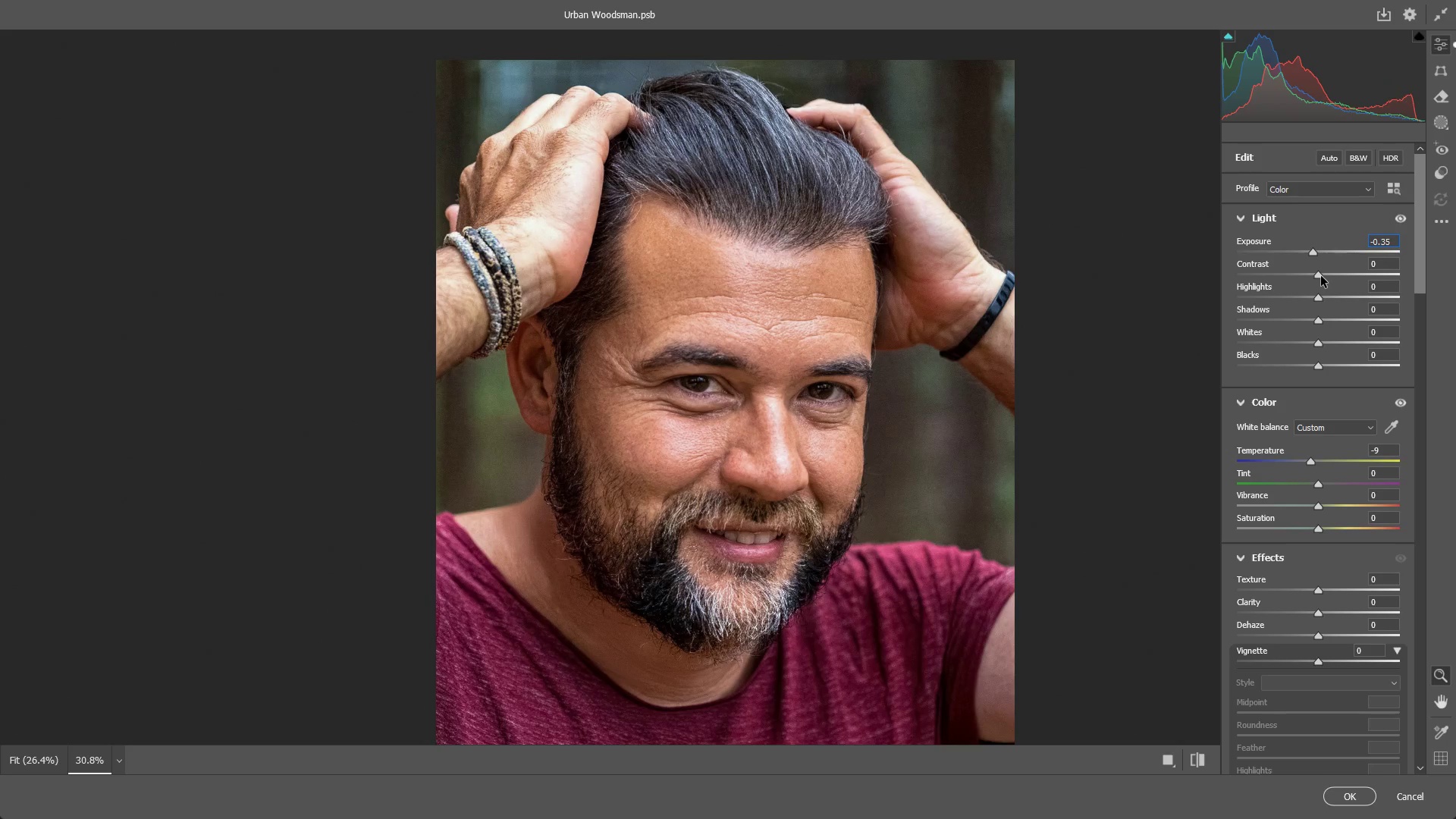 
left_click_drag(start_coordinate=[1321, 275], to_coordinate=[1332, 273])
 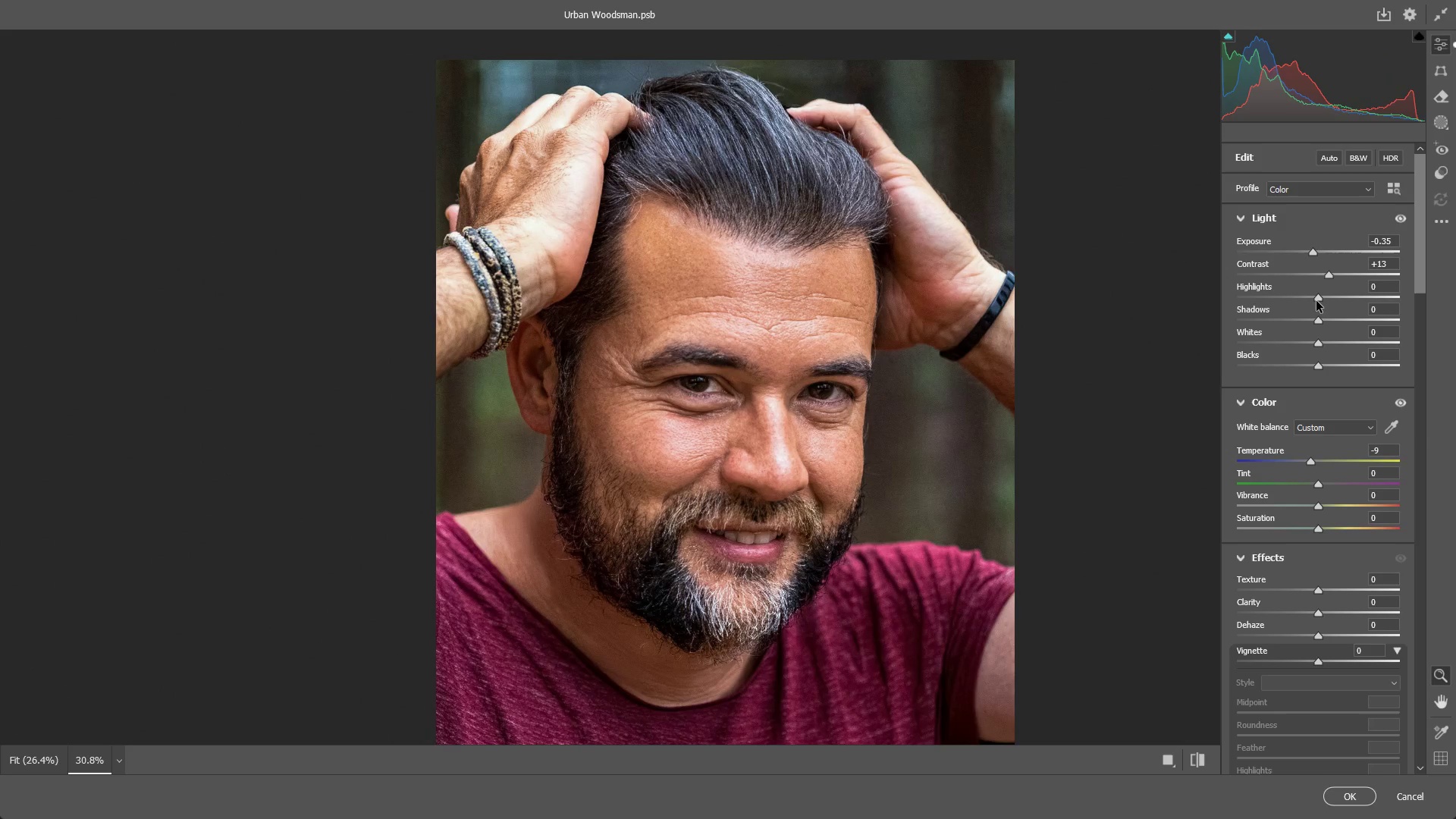 
left_click_drag(start_coordinate=[1322, 298], to_coordinate=[1247, 312])
 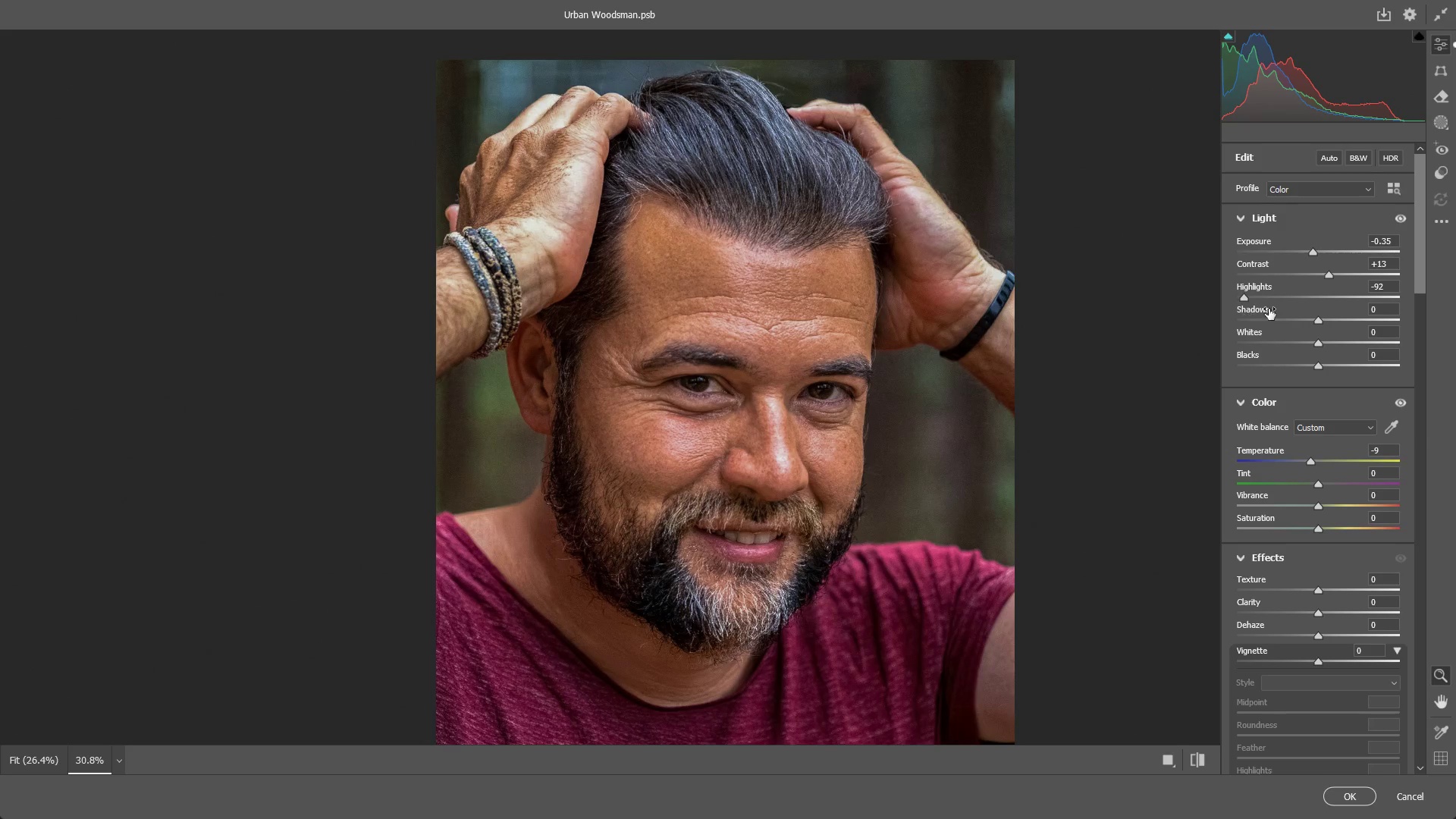 
key(Control+ControlLeft)
 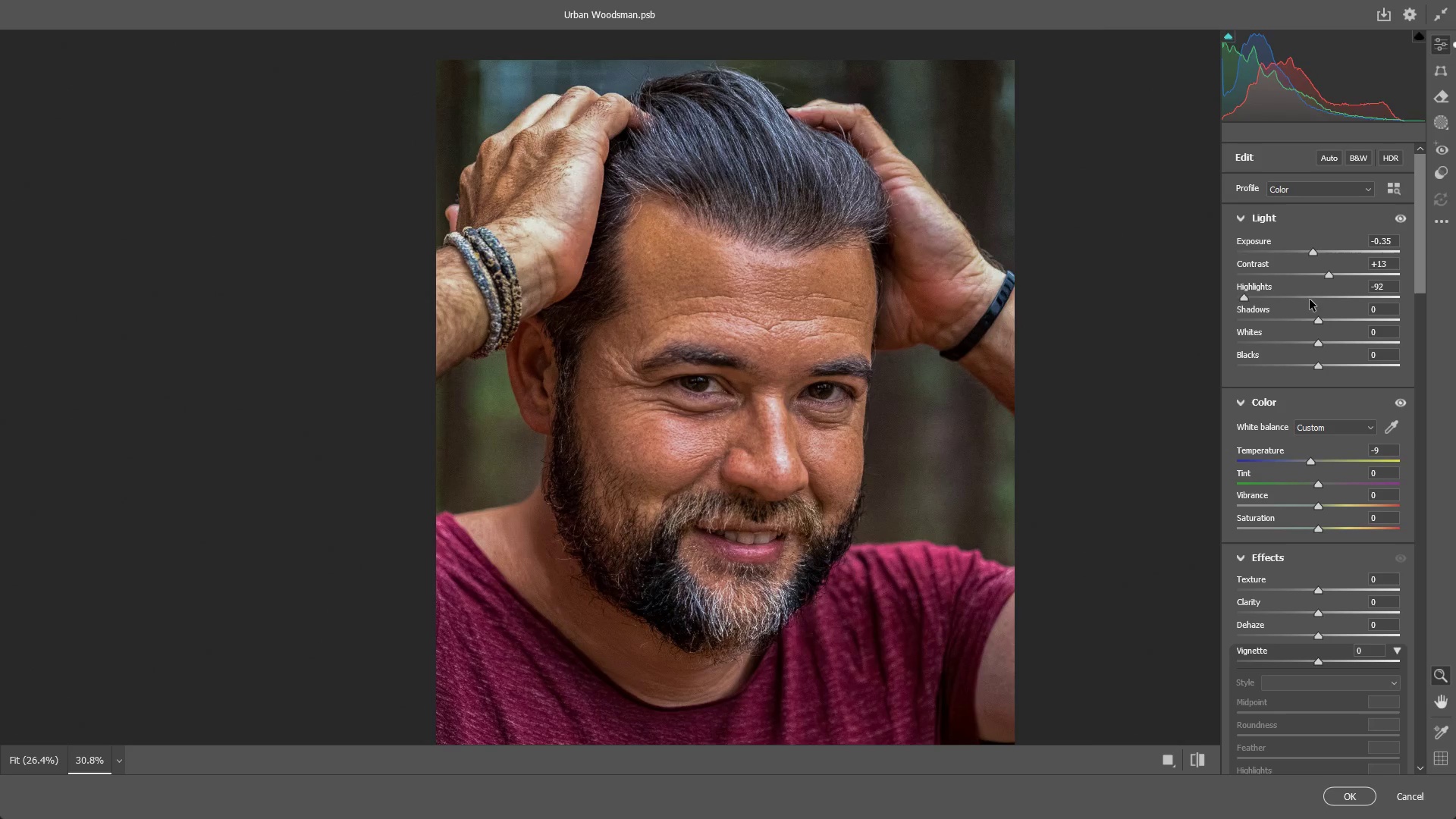 
key(Control+Z)
 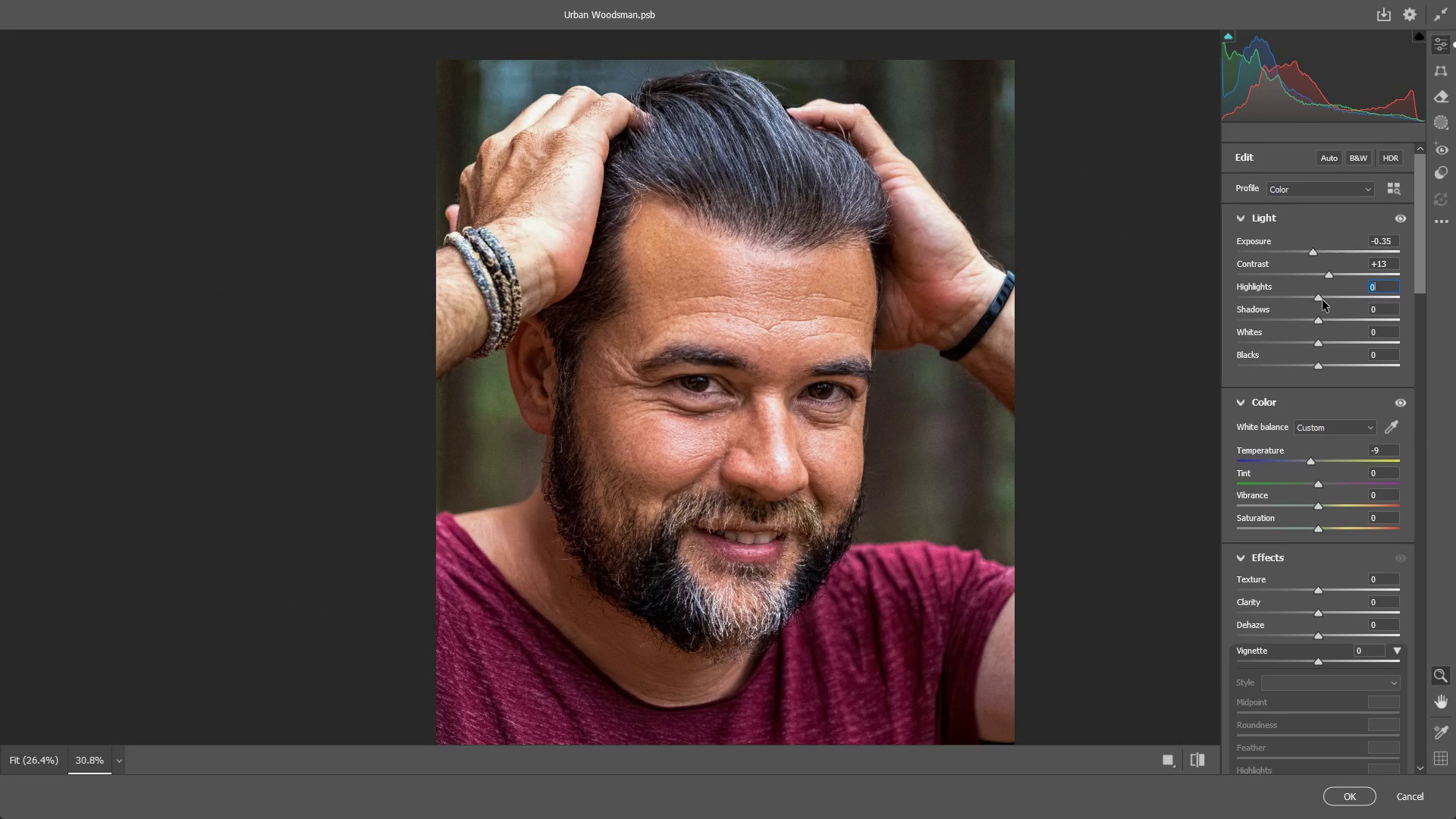 
left_click_drag(start_coordinate=[1320, 300], to_coordinate=[1317, 296])
 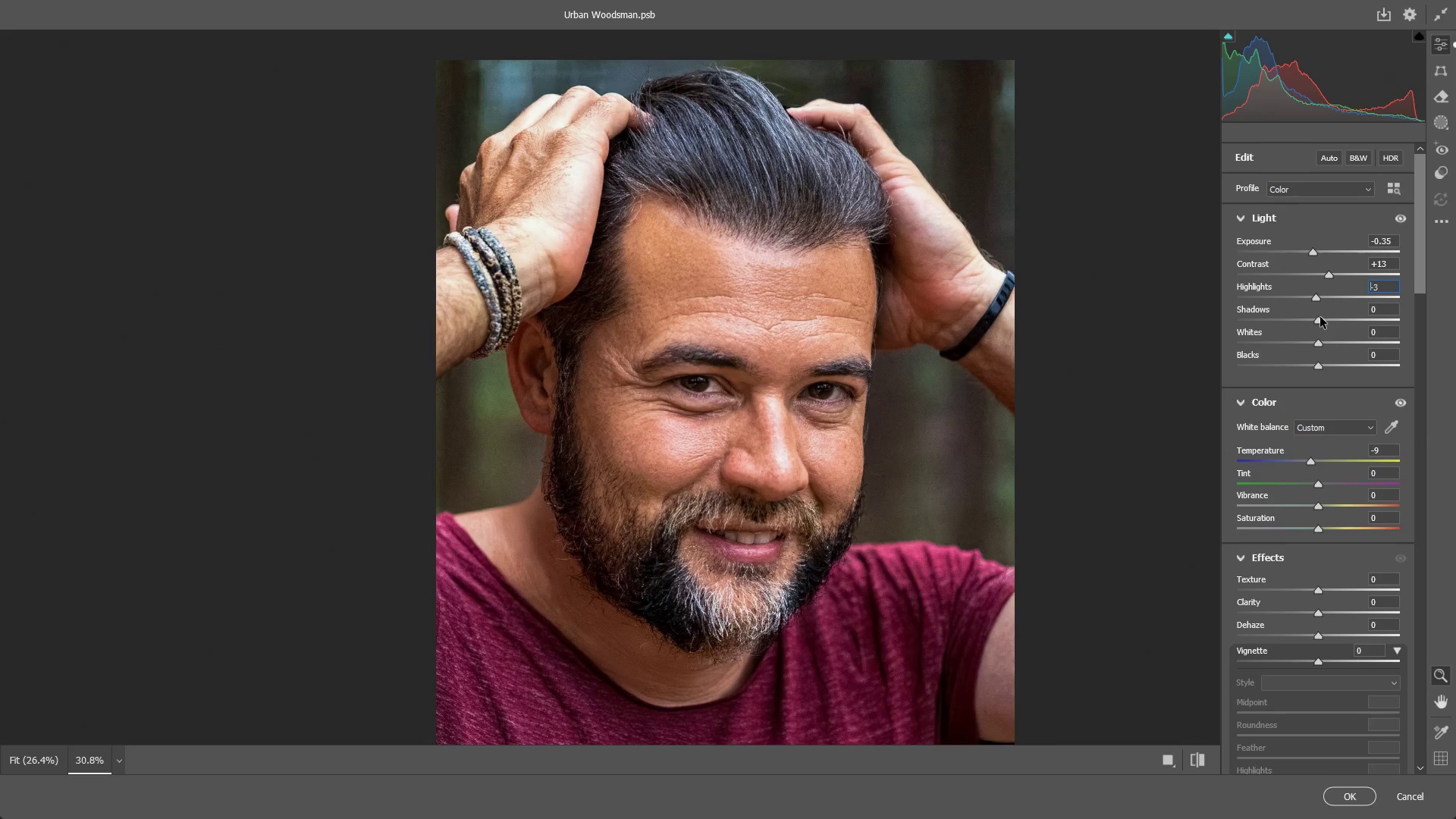 
left_click_drag(start_coordinate=[1320, 317], to_coordinate=[1310, 327])
 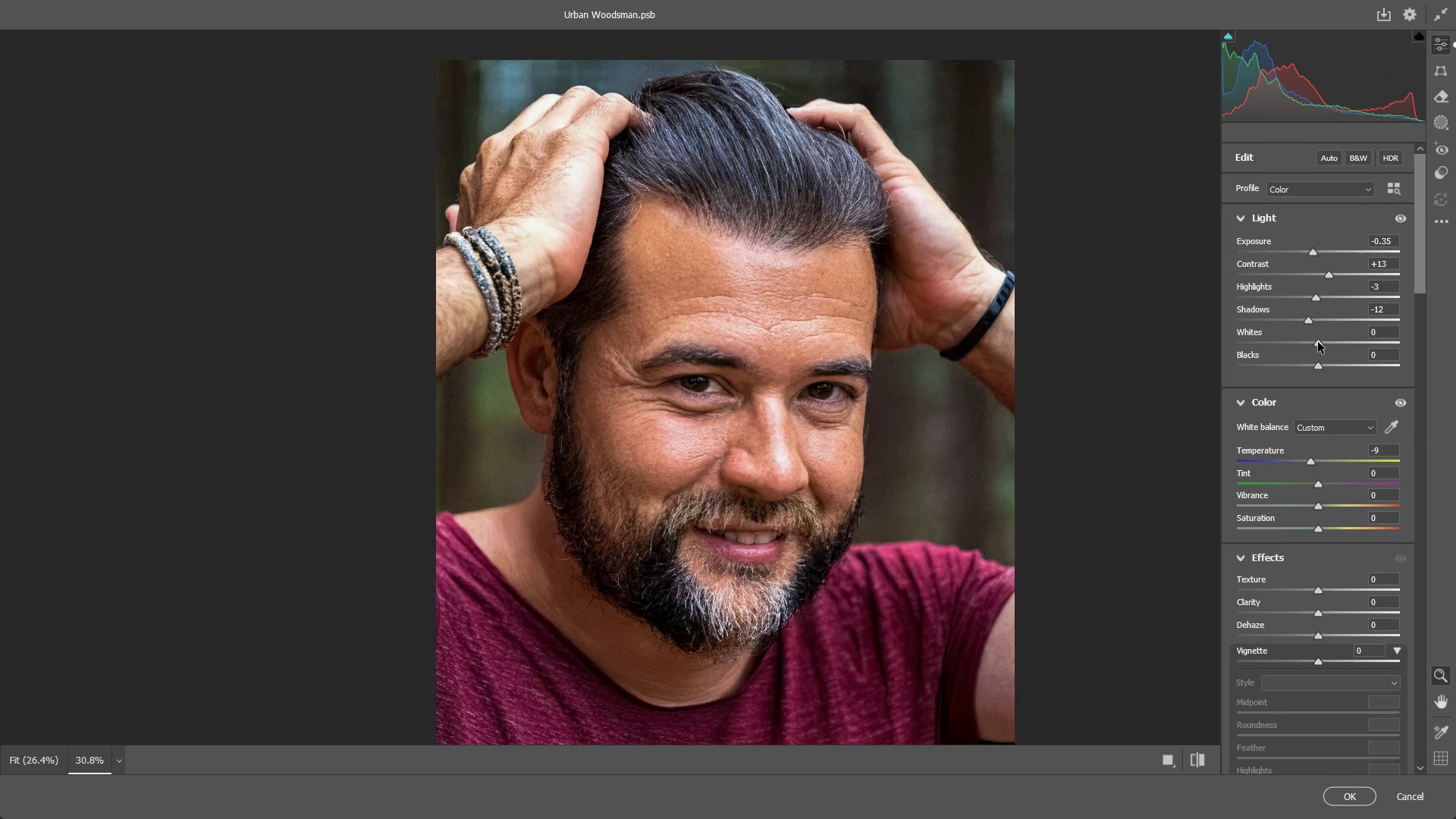 
left_click_drag(start_coordinate=[1318, 342], to_coordinate=[1285, 360])
 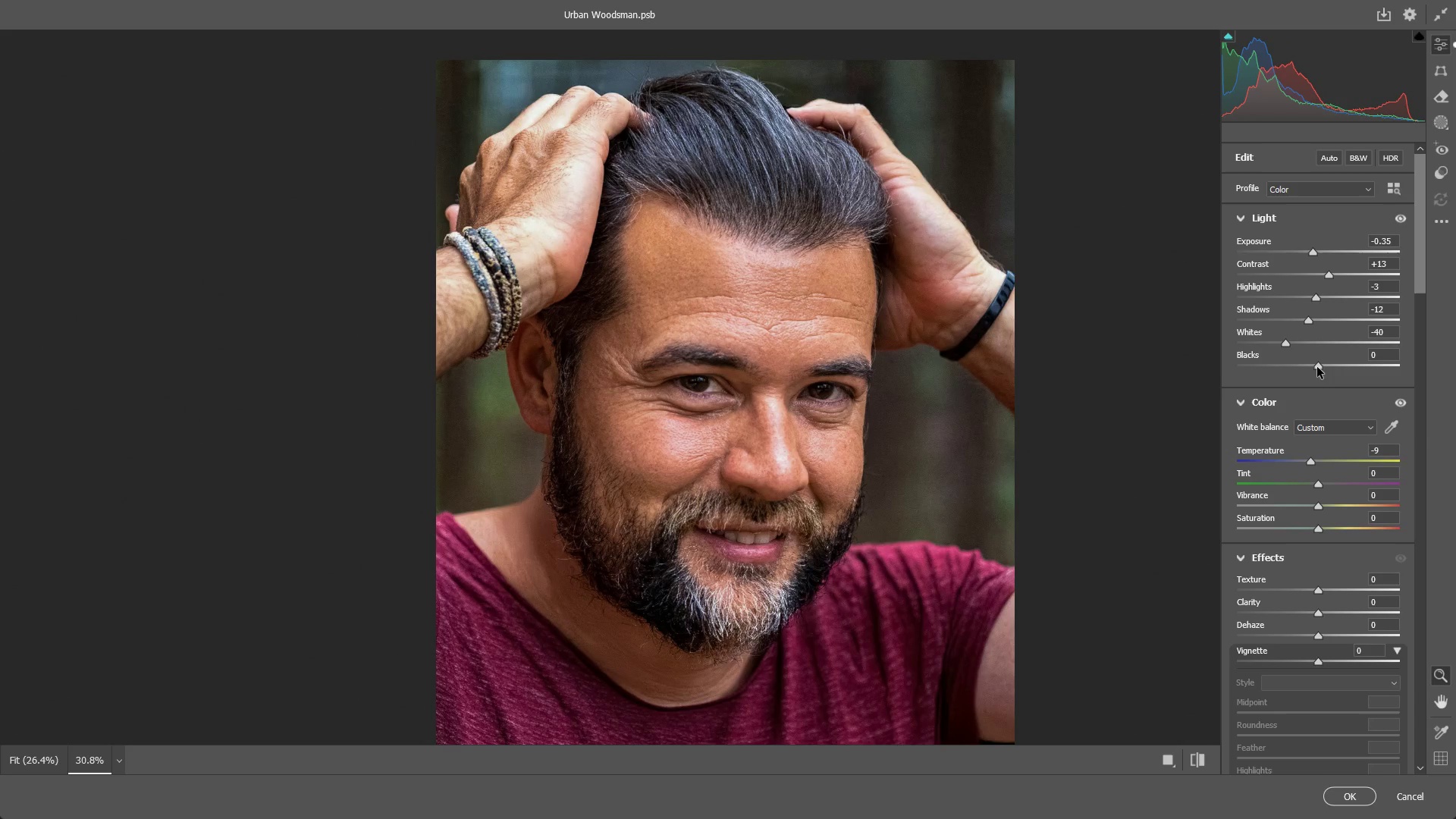 
left_click_drag(start_coordinate=[1323, 365], to_coordinate=[1336, 362])
 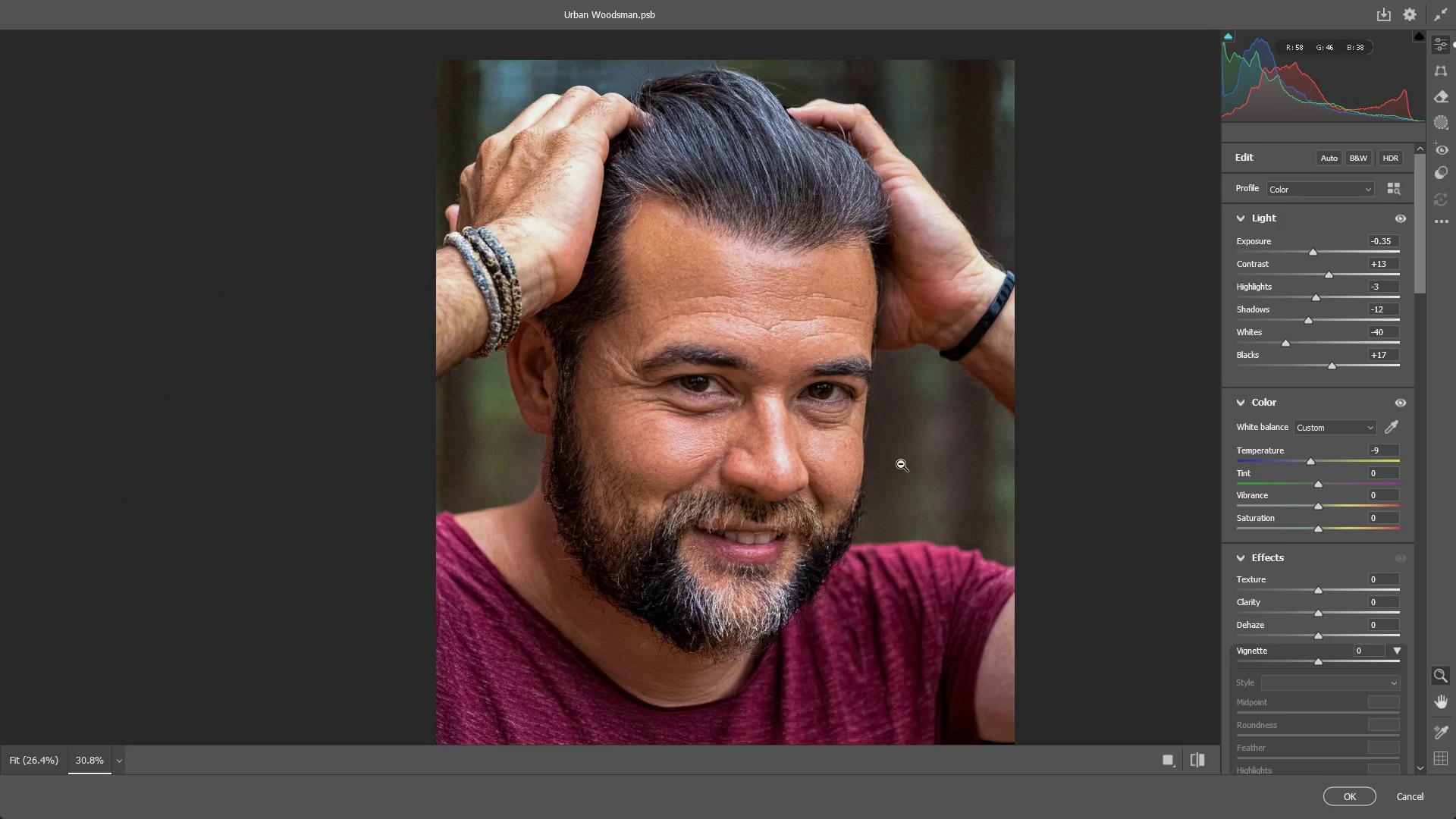 
left_click_drag(start_coordinate=[916, 450], to_coordinate=[896, 452])
 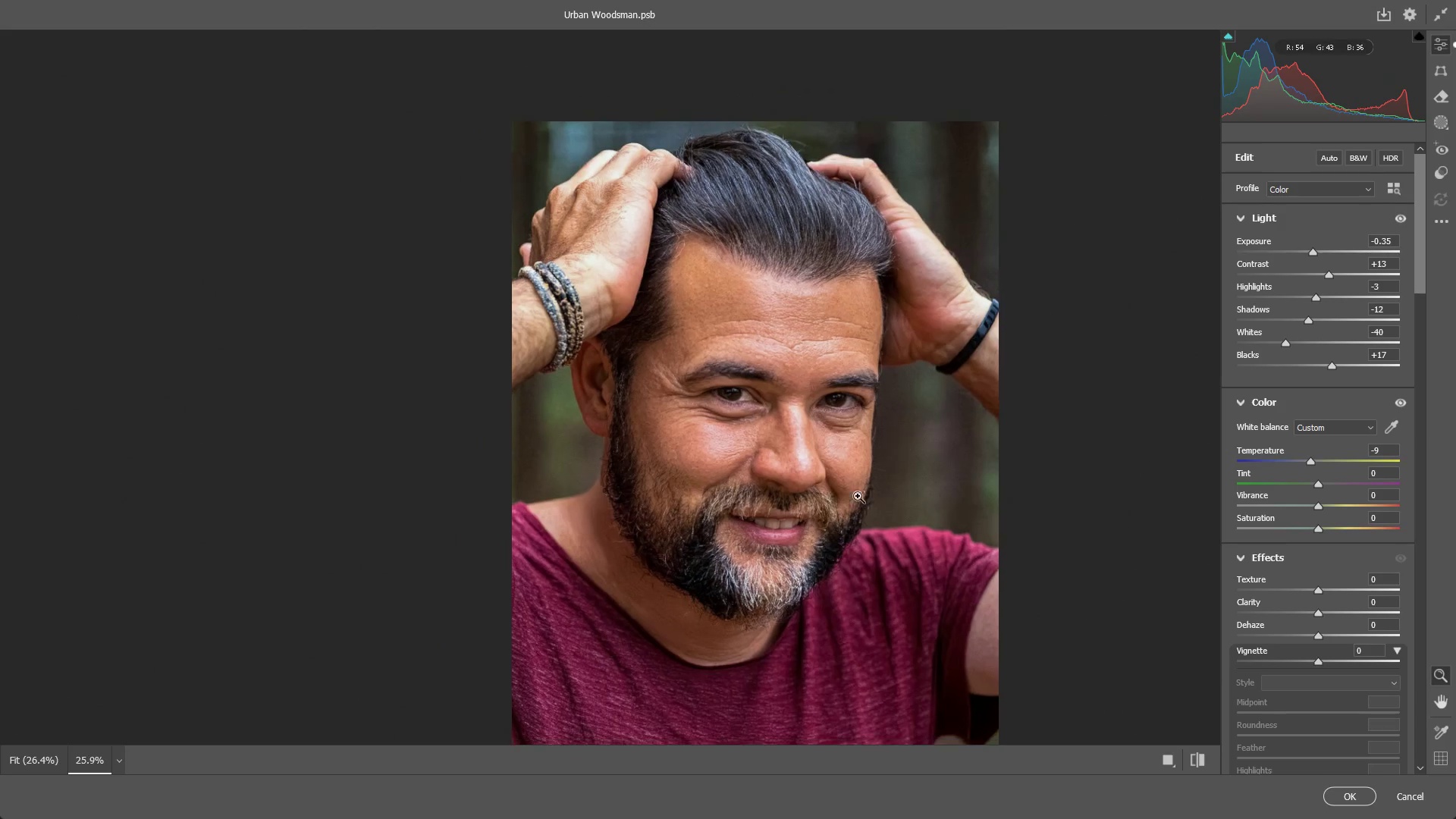 
hold_key(key=Space, duration=0.5)
 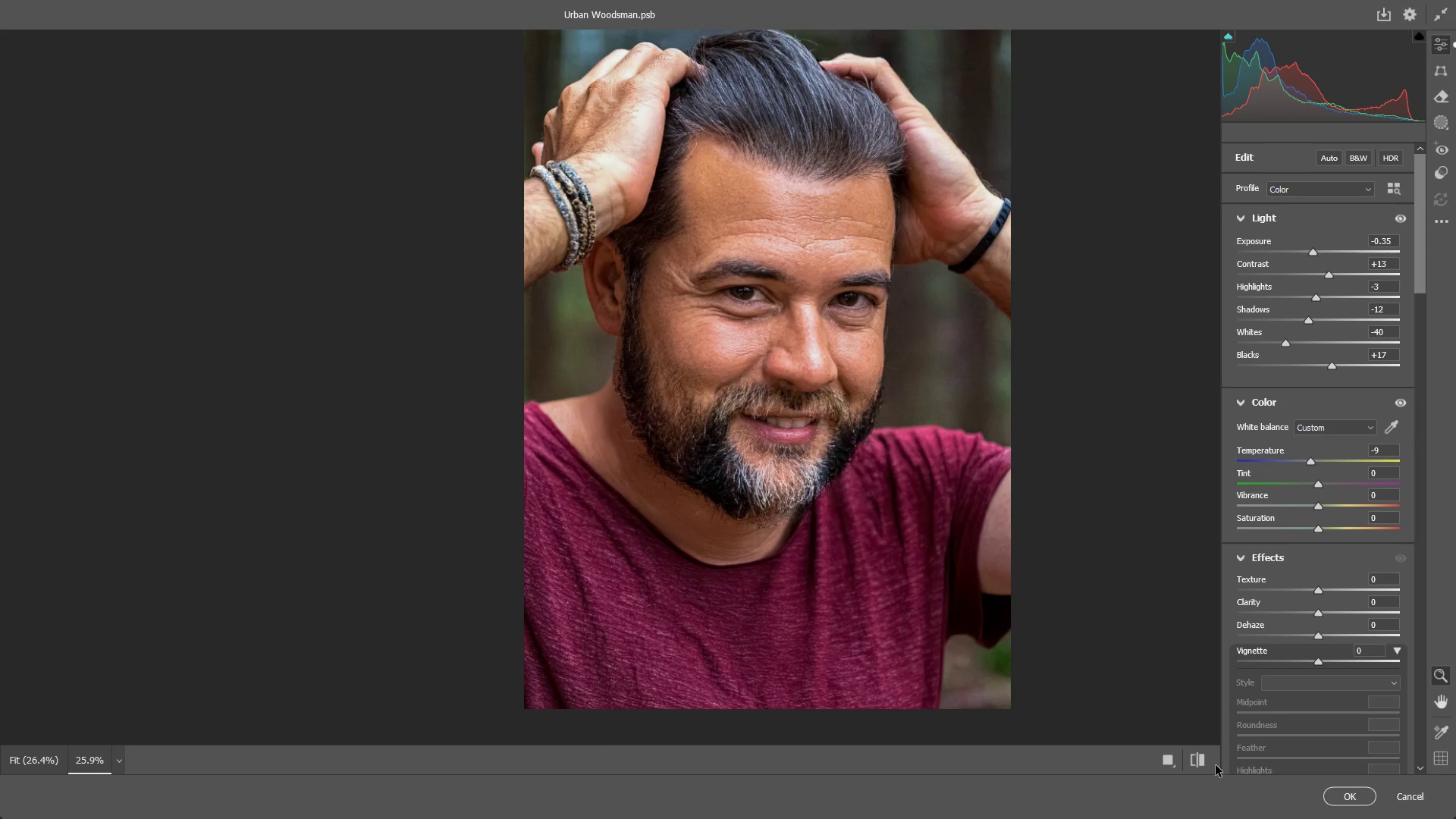 
left_click_drag(start_coordinate=[824, 527], to_coordinate=[836, 426])
 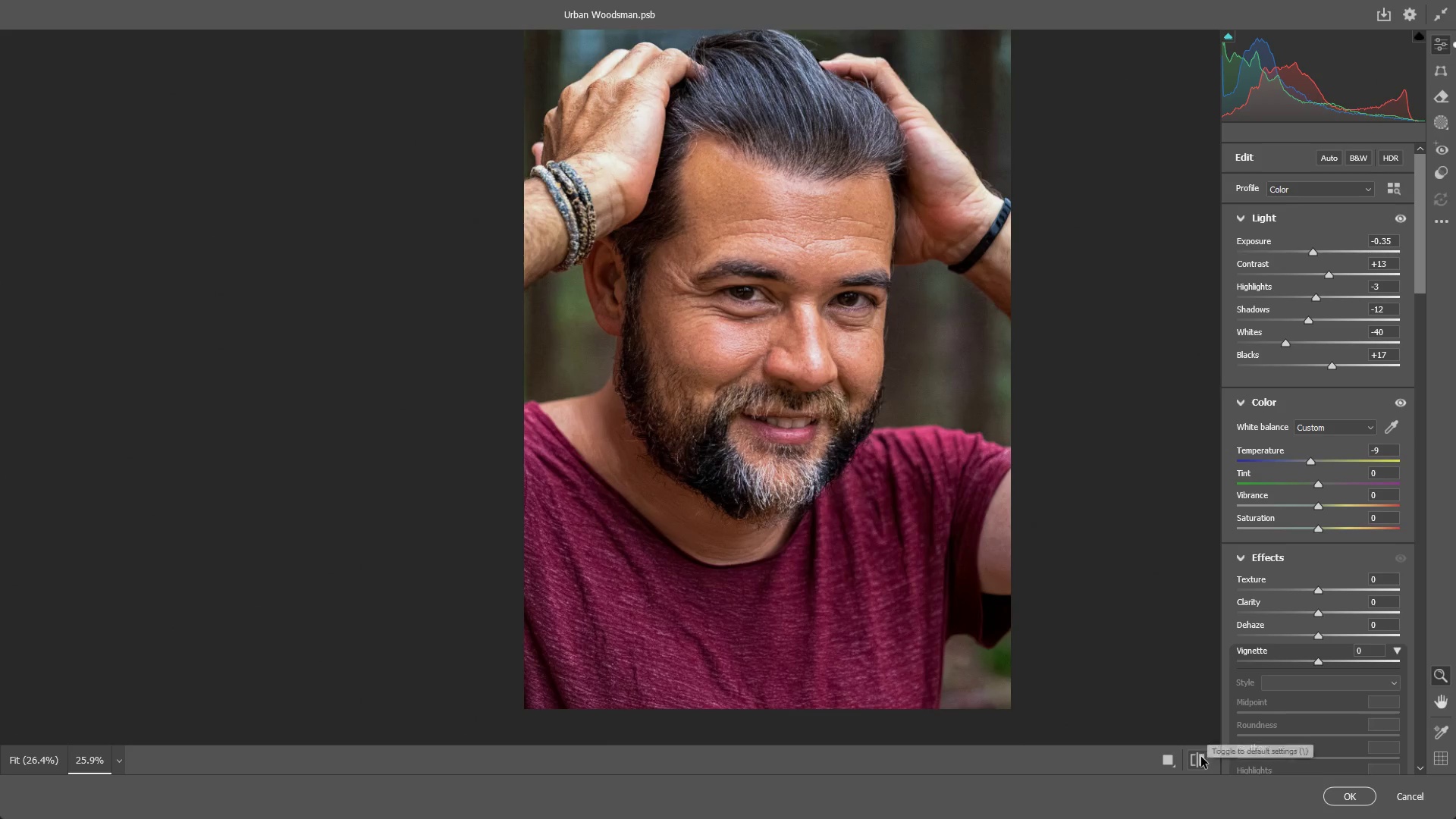 
double_click([1200, 756])
 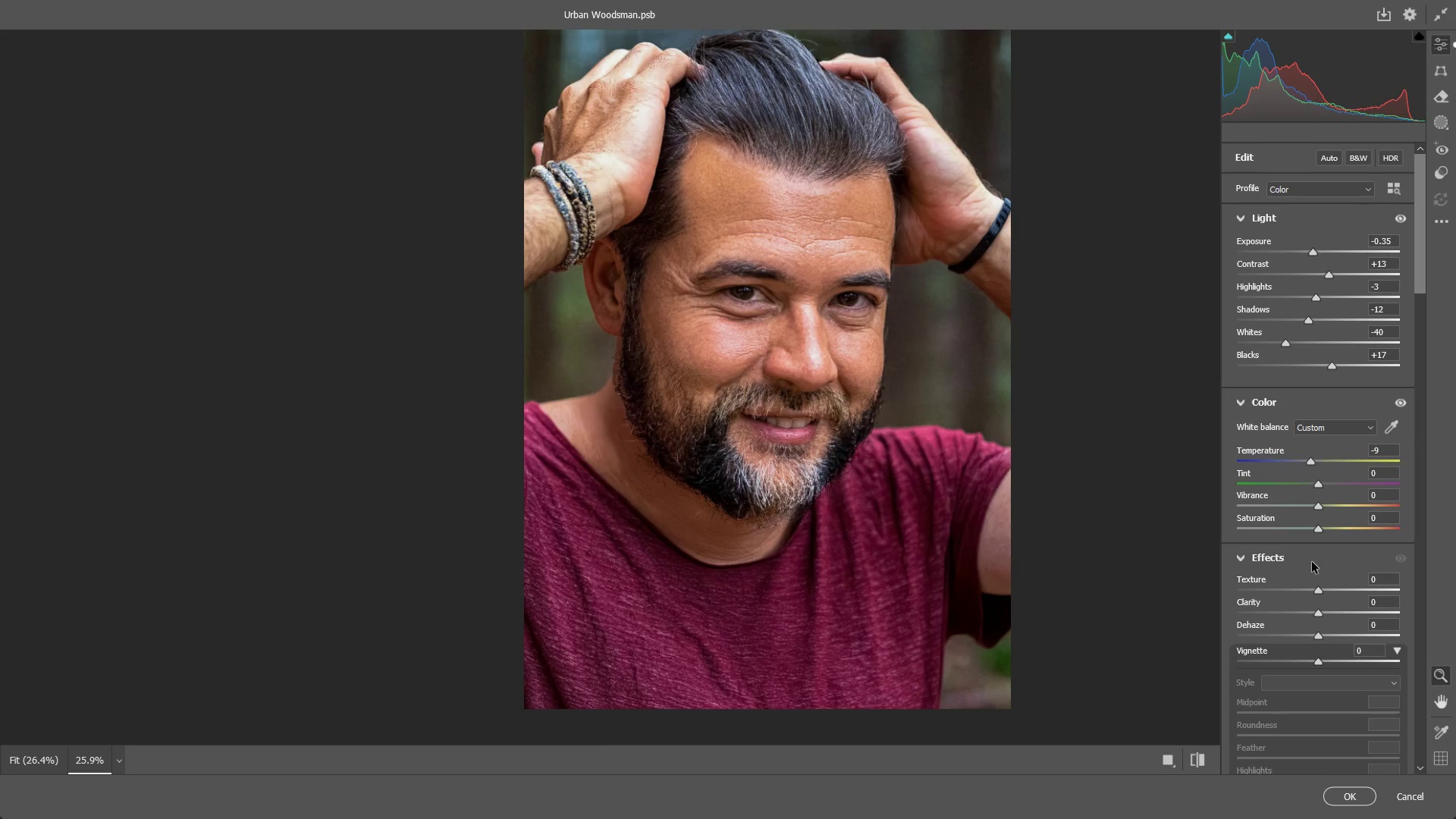 
scroll: coordinate [1310, 592], scroll_direction: down, amount: 3.0
 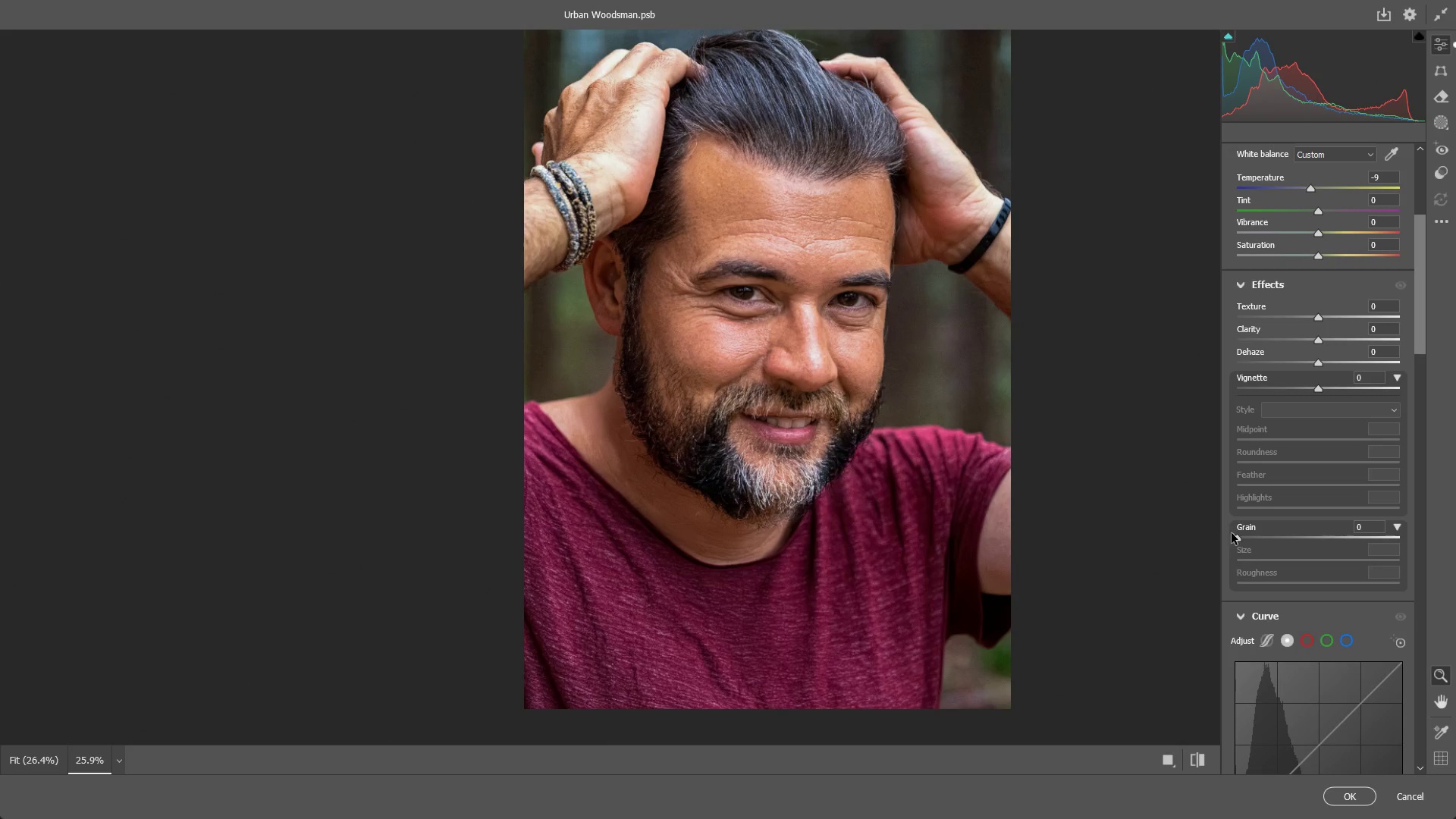 
left_click_drag(start_coordinate=[1235, 541], to_coordinate=[1247, 538])
 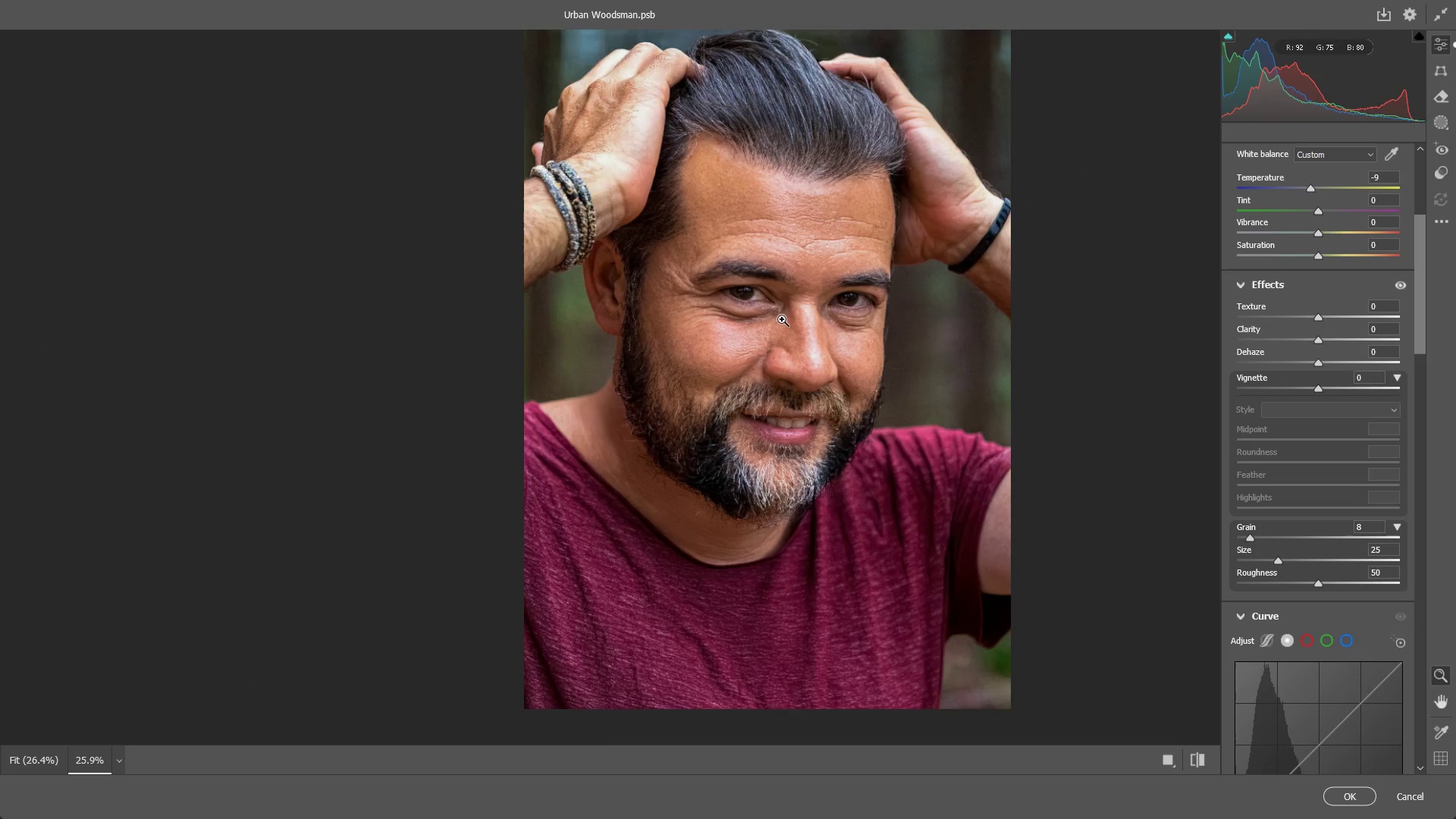 
left_click_drag(start_coordinate=[758, 332], to_coordinate=[763, 333])
 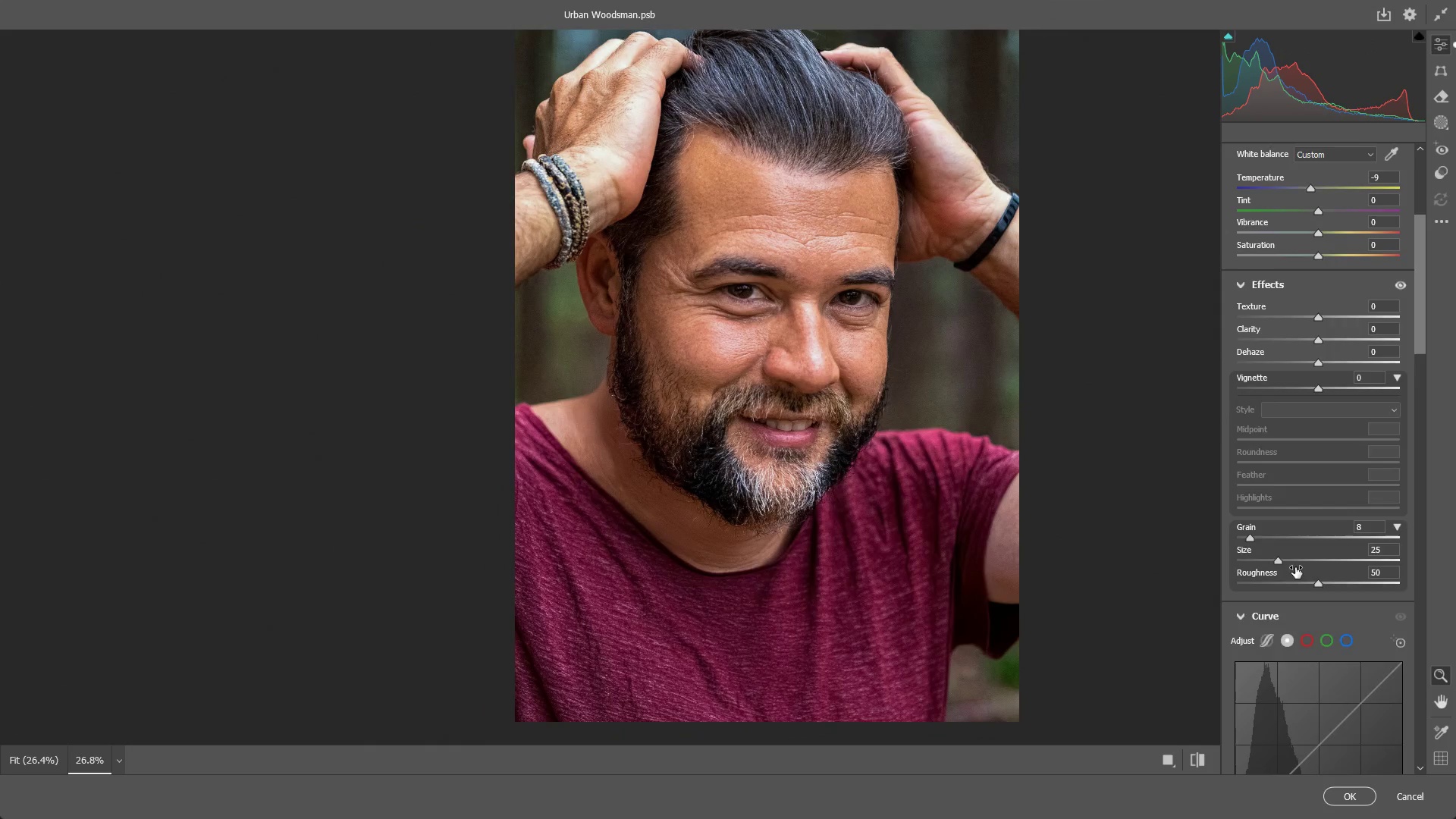 
scroll: coordinate [1306, 576], scroll_direction: down, amount: 14.0
 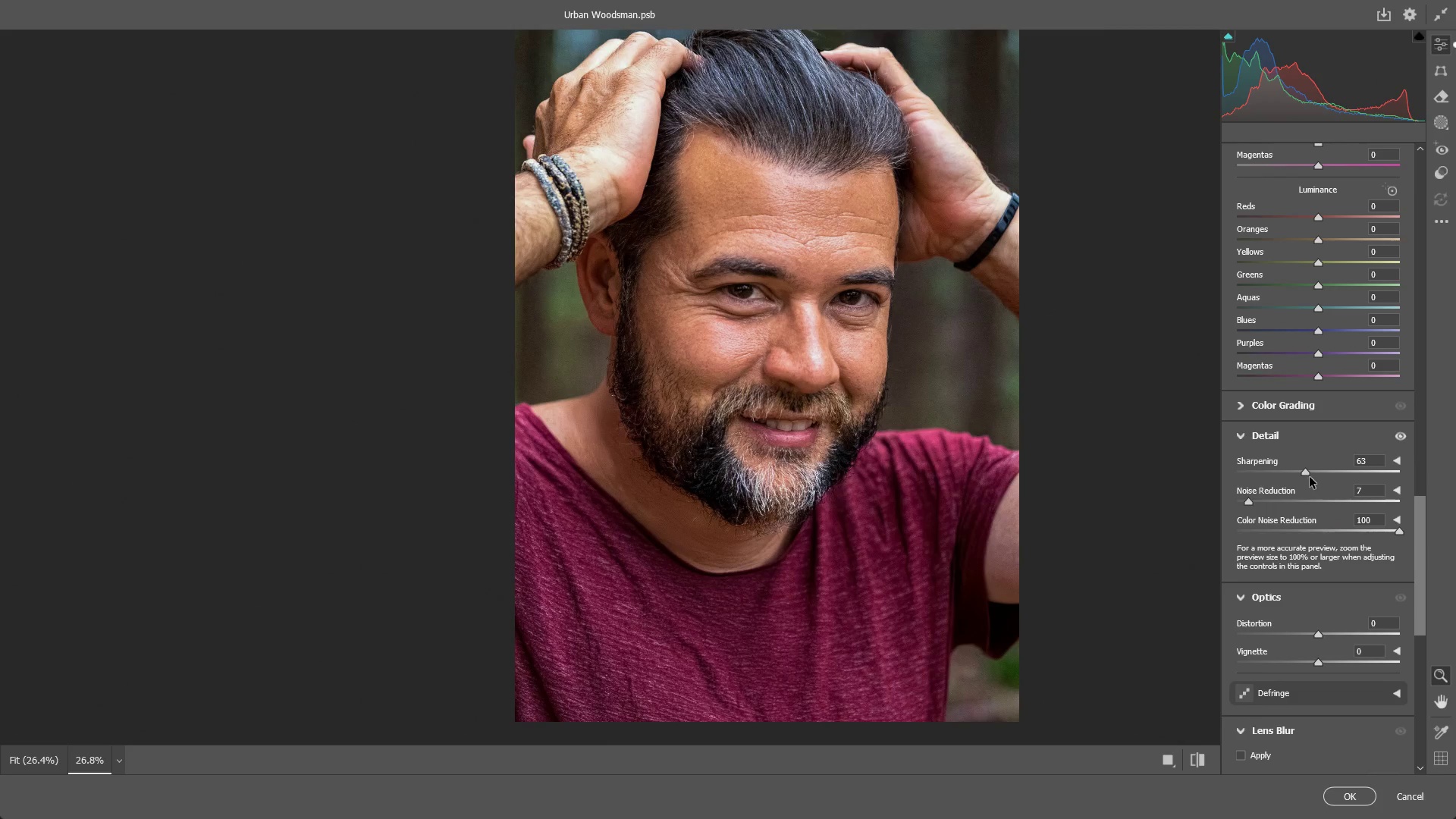 
left_click_drag(start_coordinate=[1307, 469], to_coordinate=[1269, 475])
 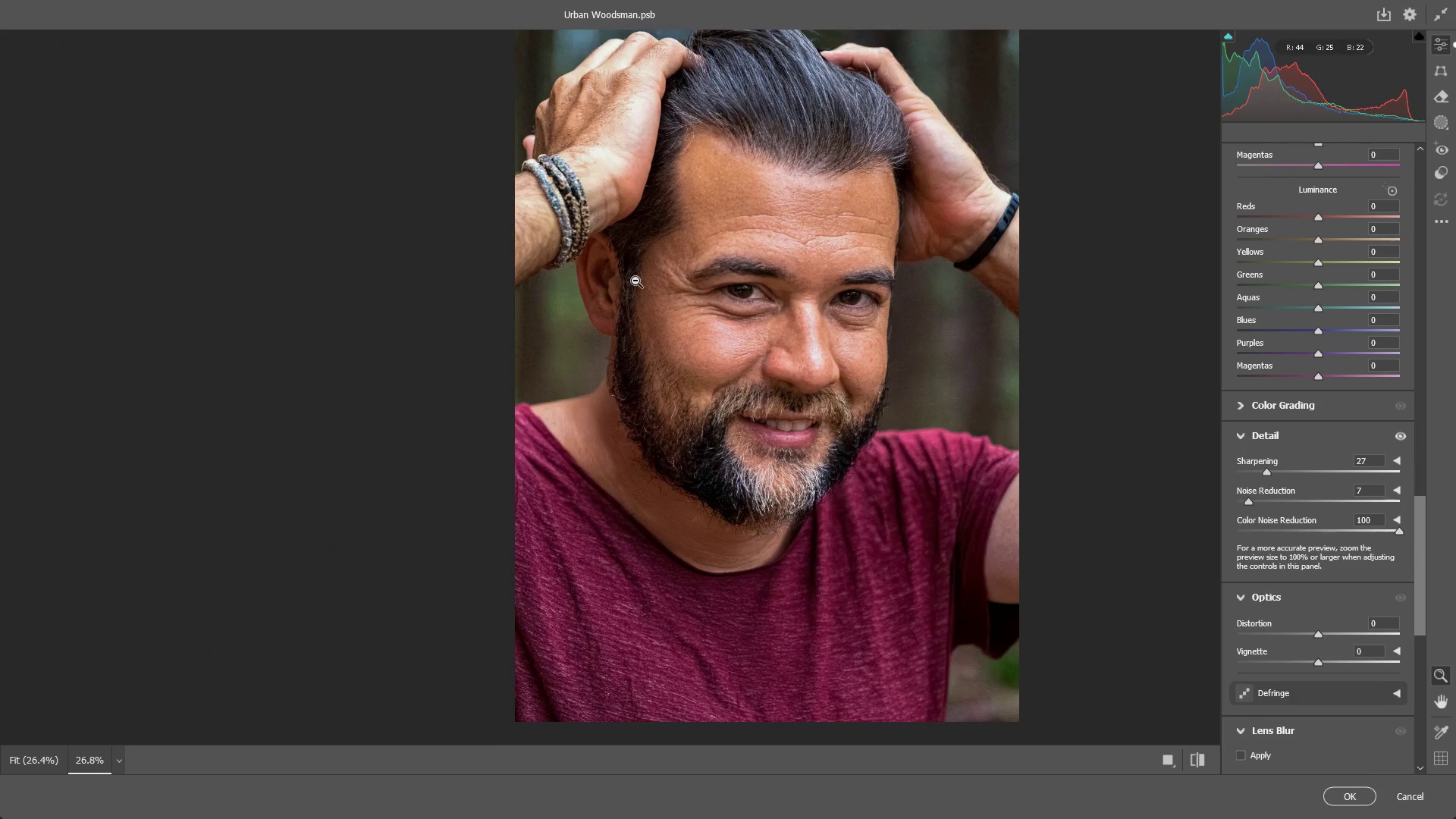 
left_click_drag(start_coordinate=[636, 281], to_coordinate=[764, 308])
 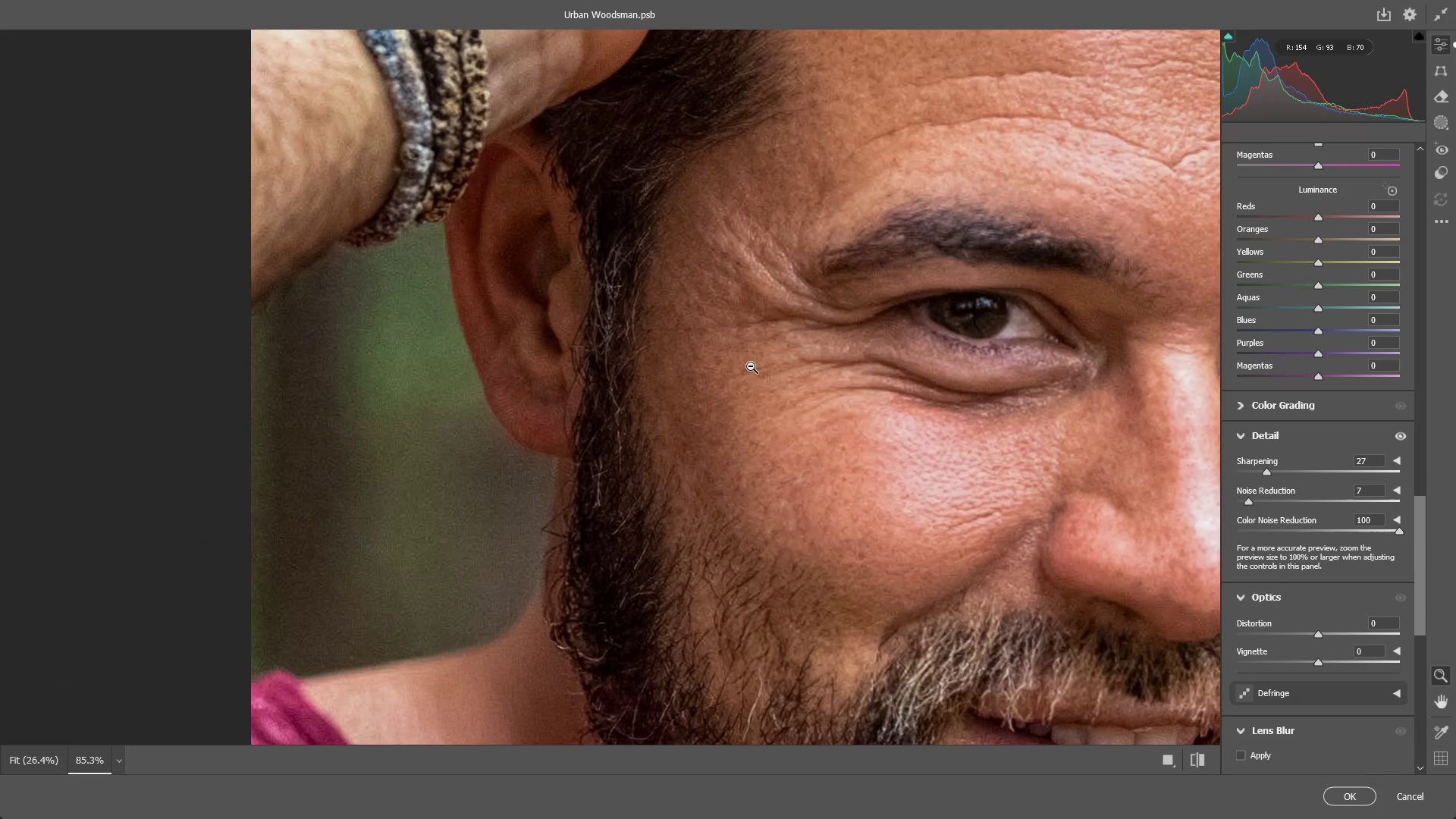 
wait(13.06)
 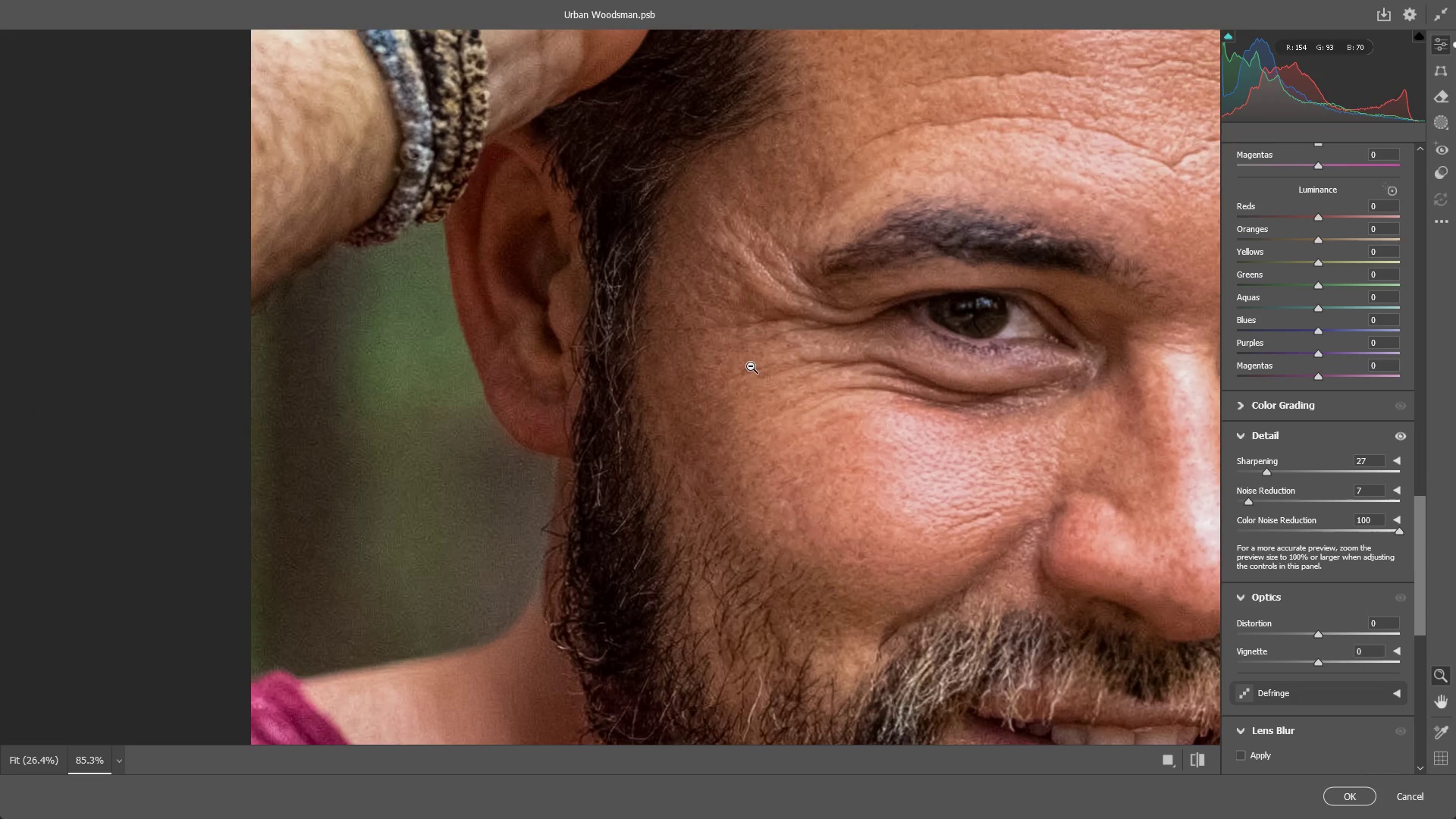 
hold_key(key=Space, duration=0.67)
 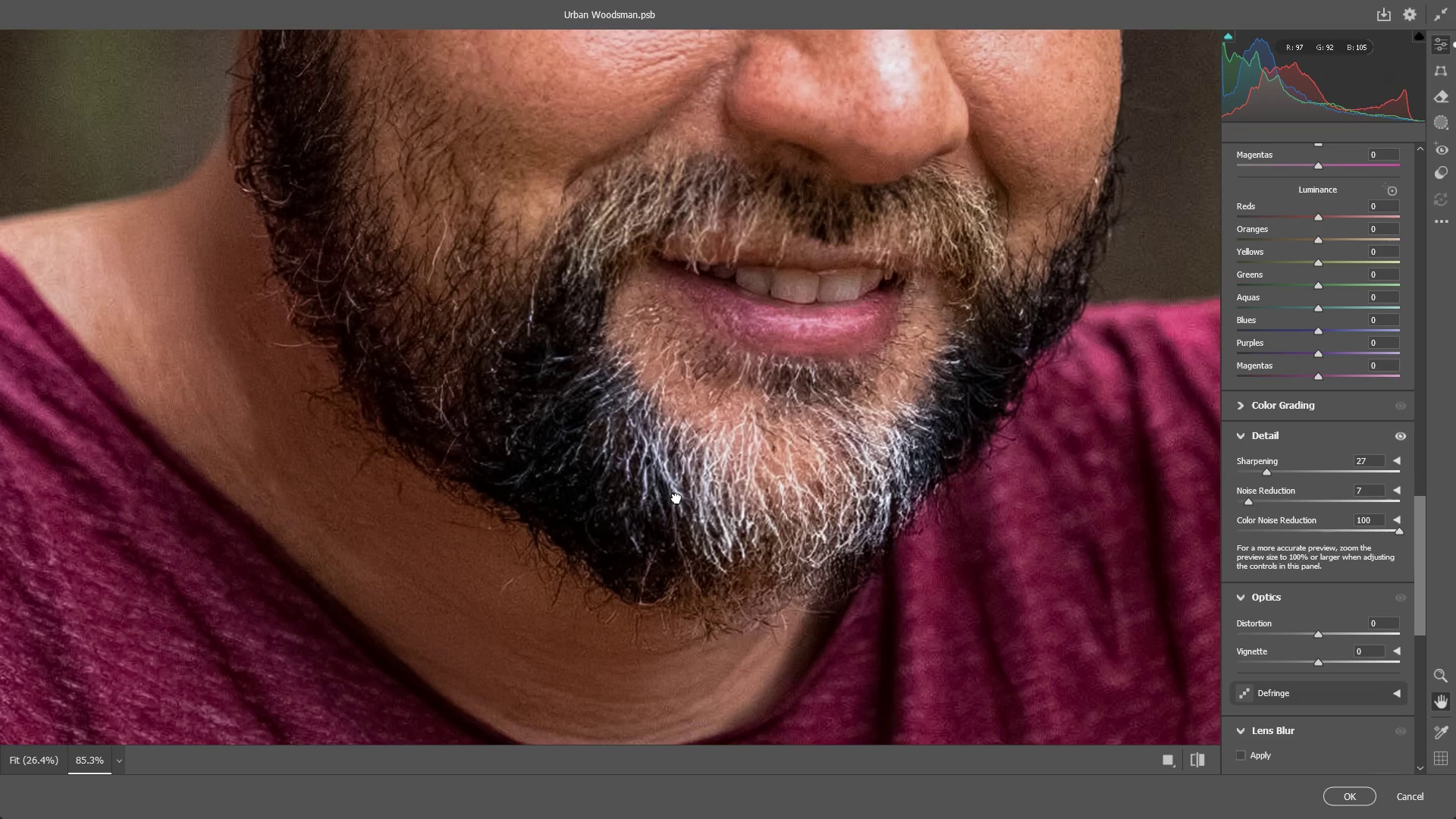 
left_click_drag(start_coordinate=[853, 472], to_coordinate=[680, 86])
 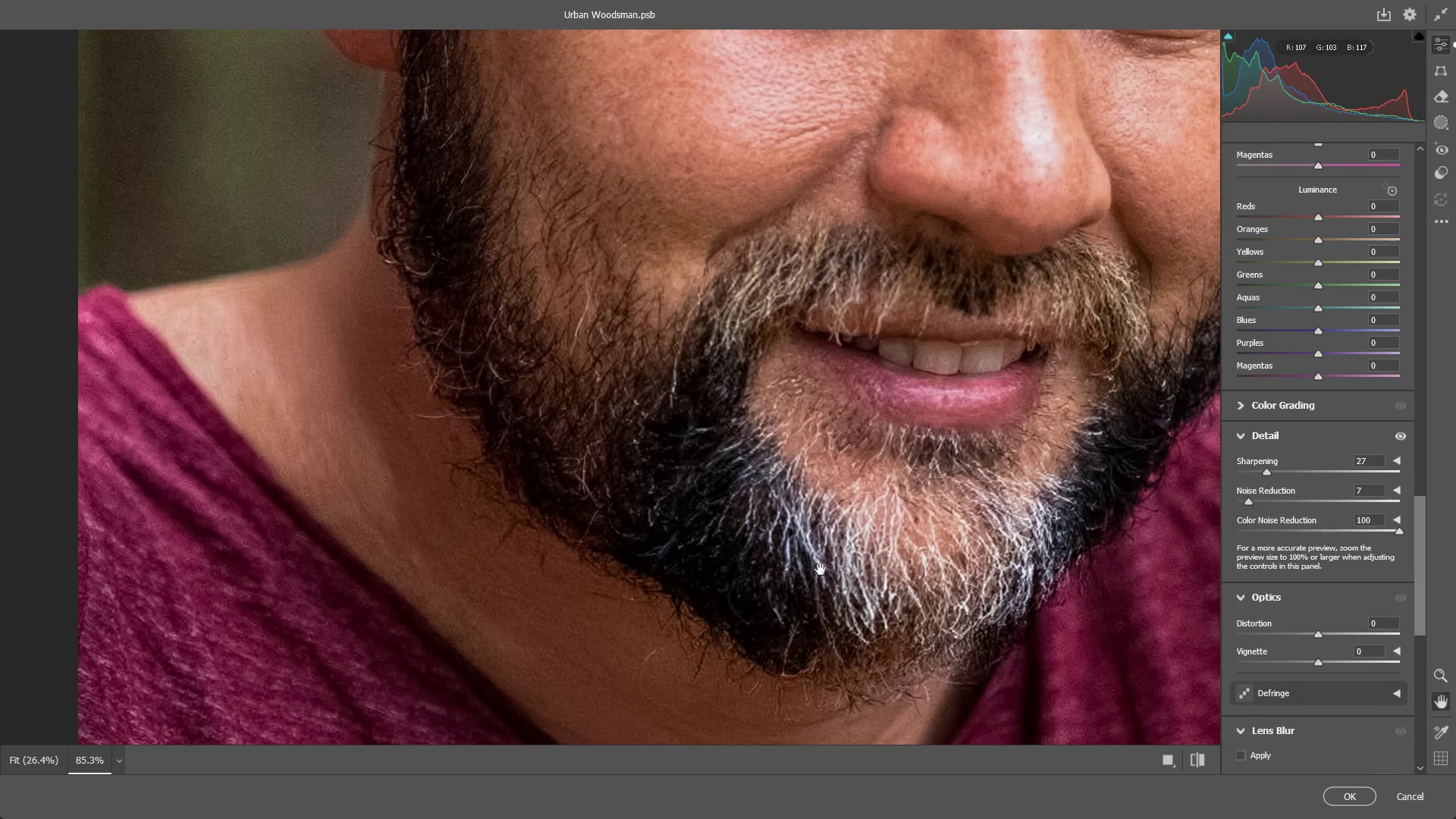 
hold_key(key=Space, duration=0.52)
 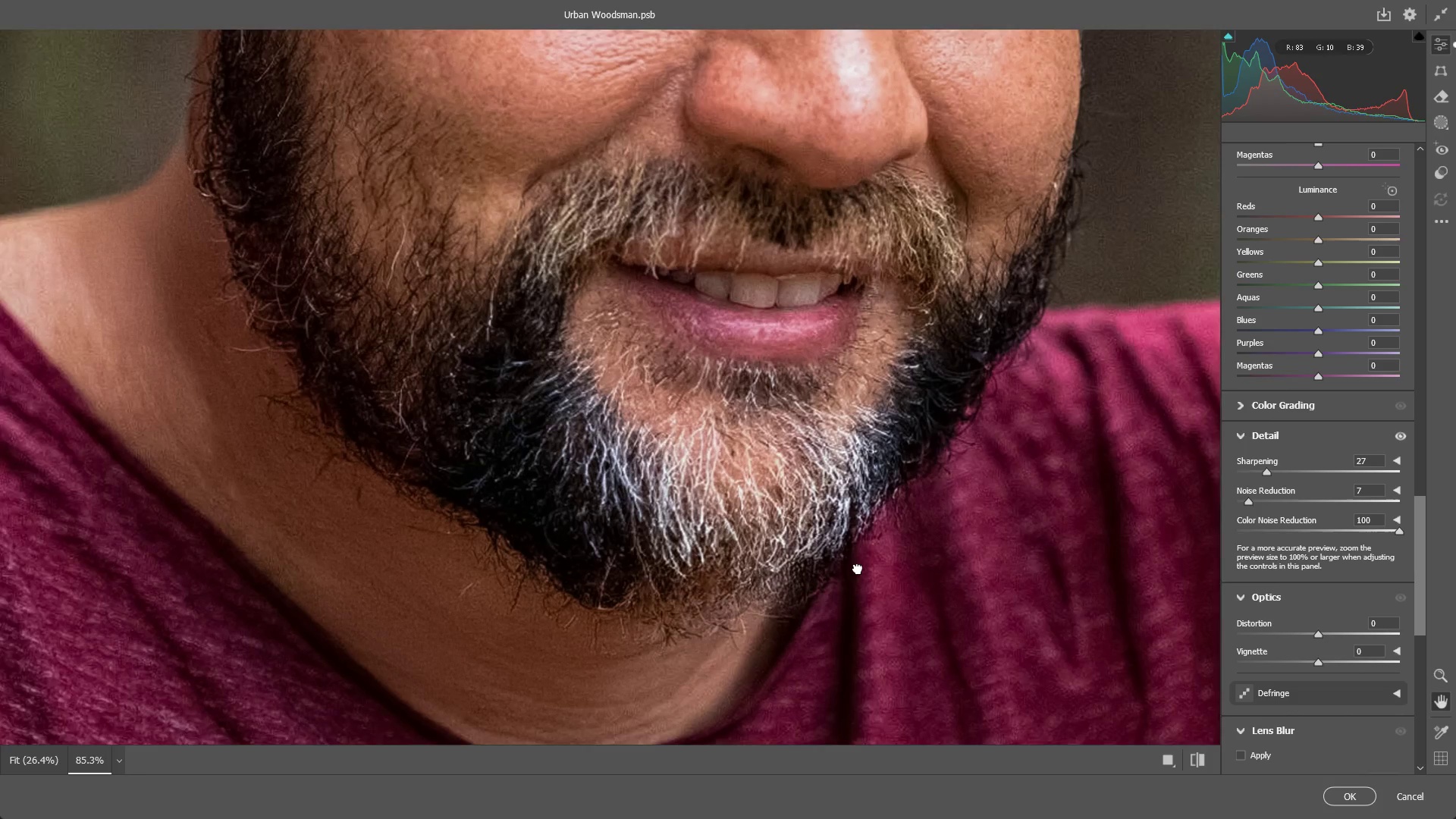 
left_click_drag(start_coordinate=[819, 570], to_coordinate=[676, 498])
 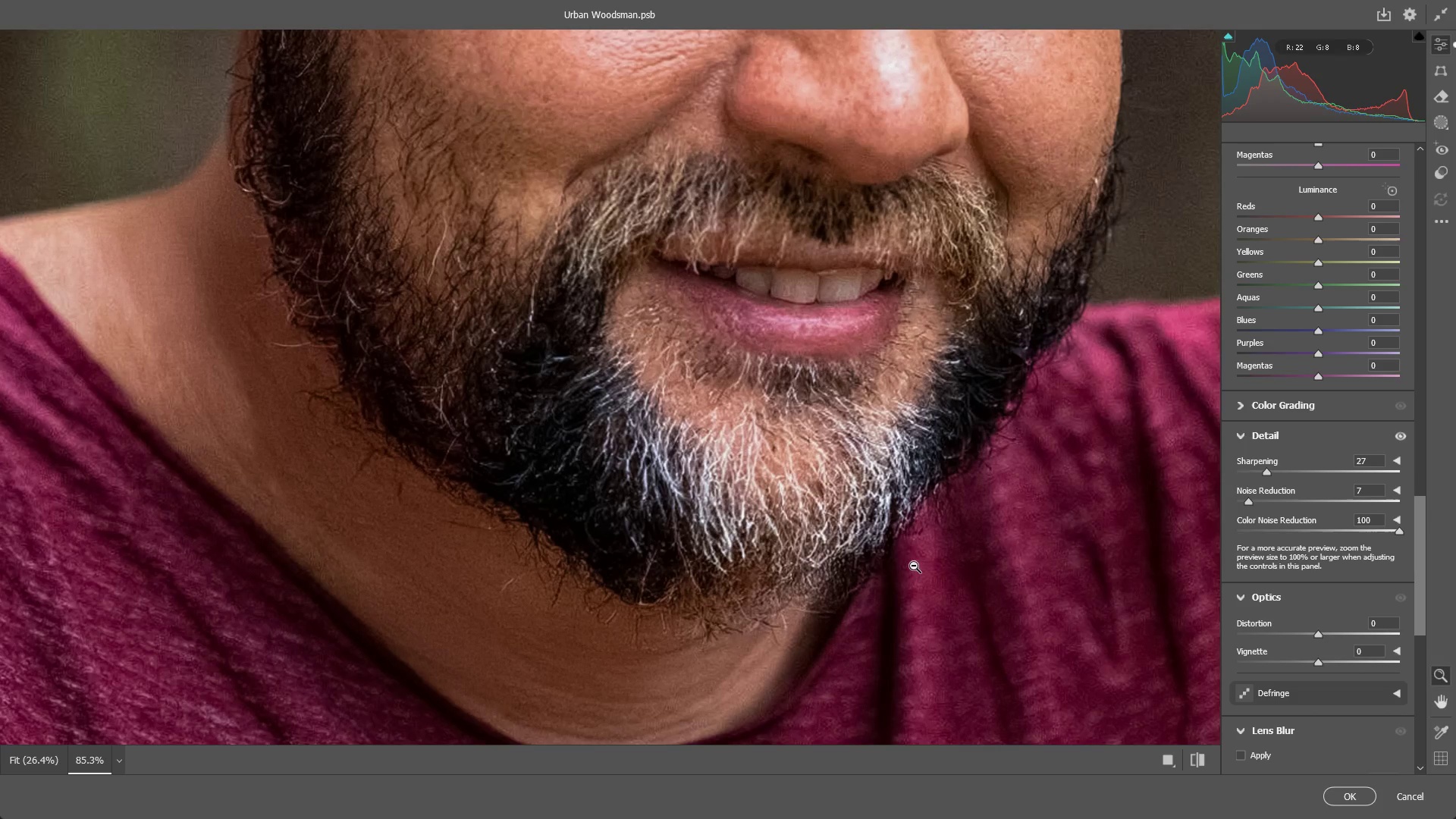 
hold_key(key=Space, duration=0.7)
 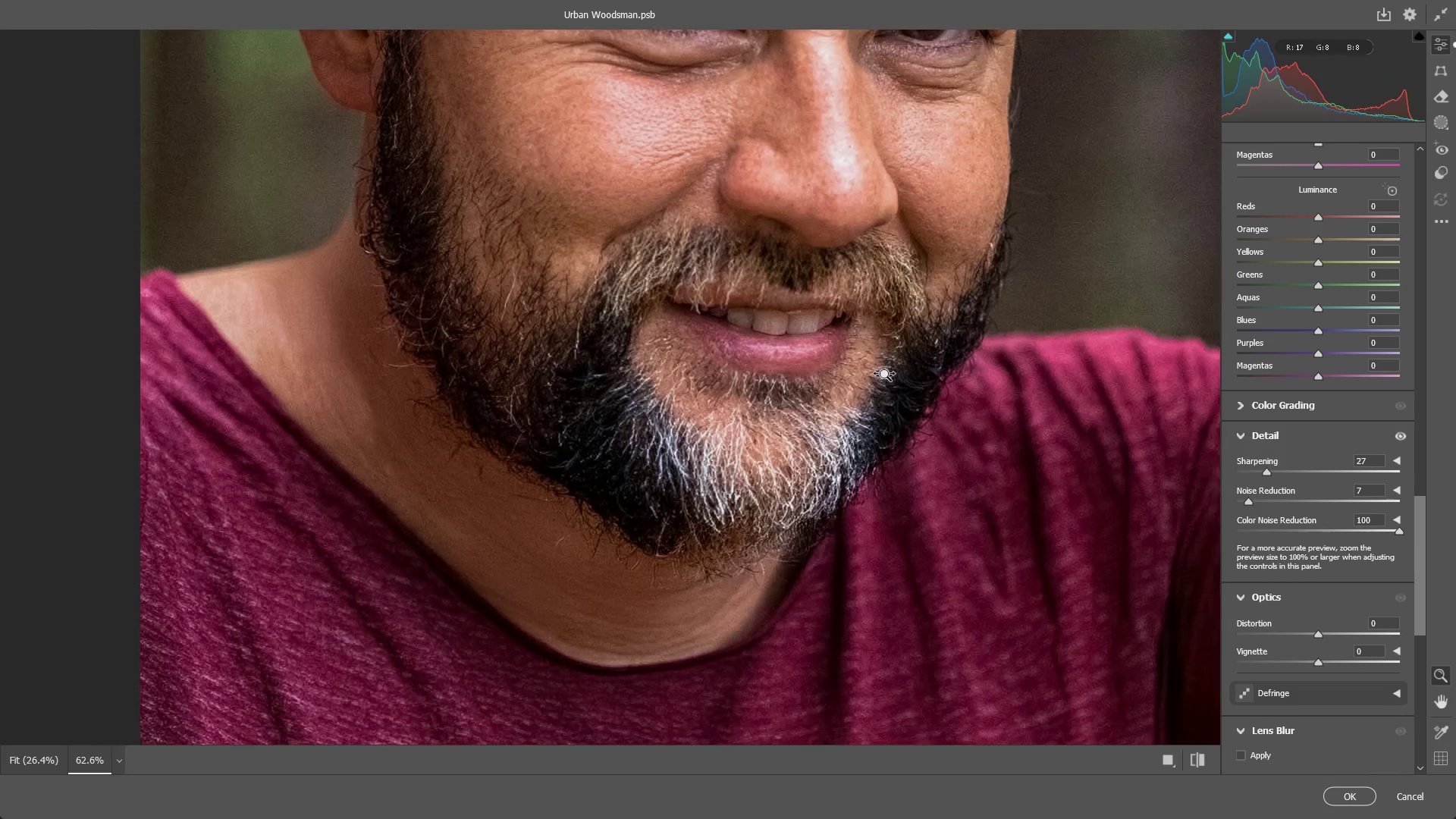 
left_click_drag(start_coordinate=[905, 562], to_coordinate=[827, 585])
 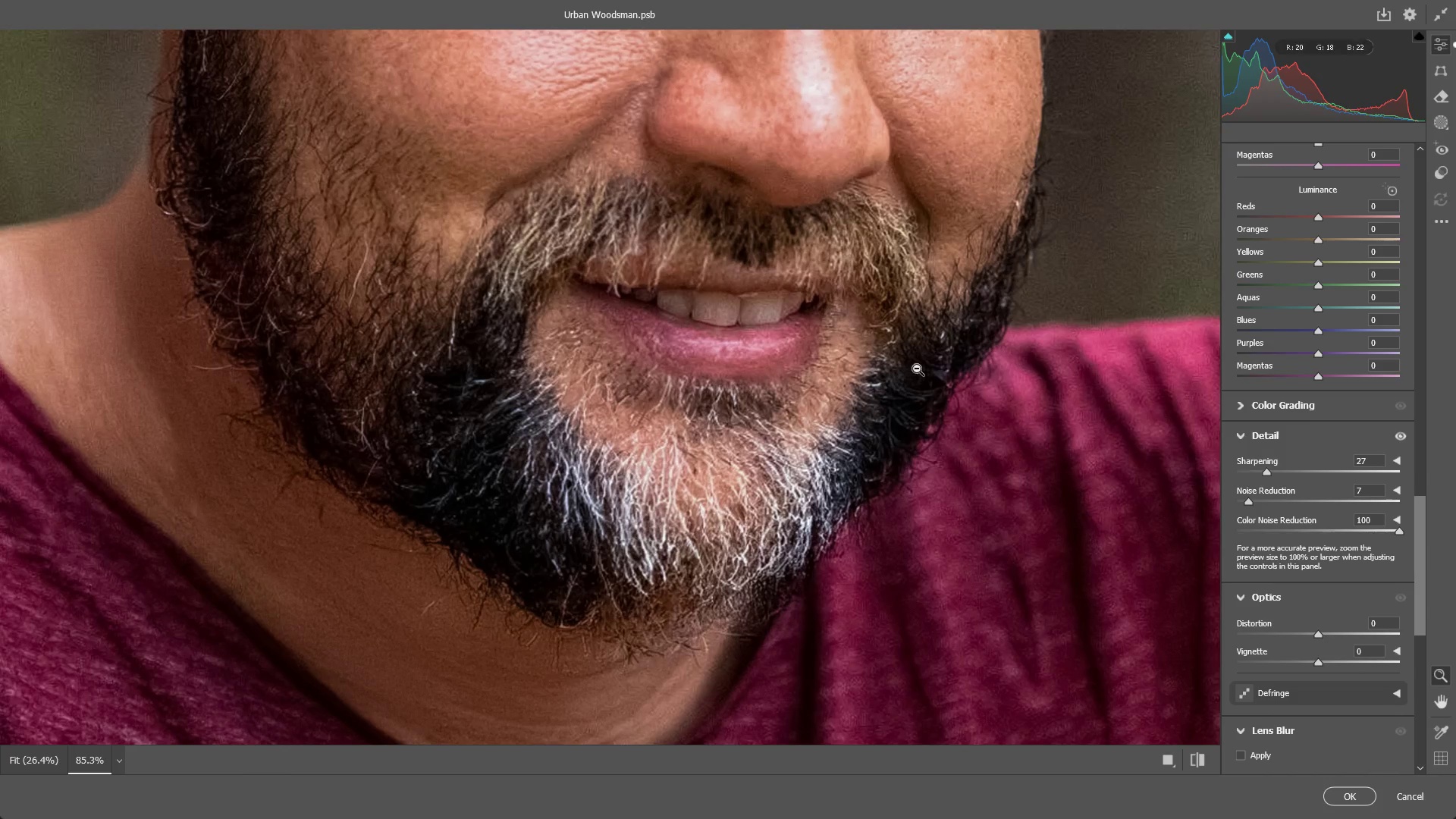 
left_click_drag(start_coordinate=[920, 361], to_coordinate=[885, 375])
 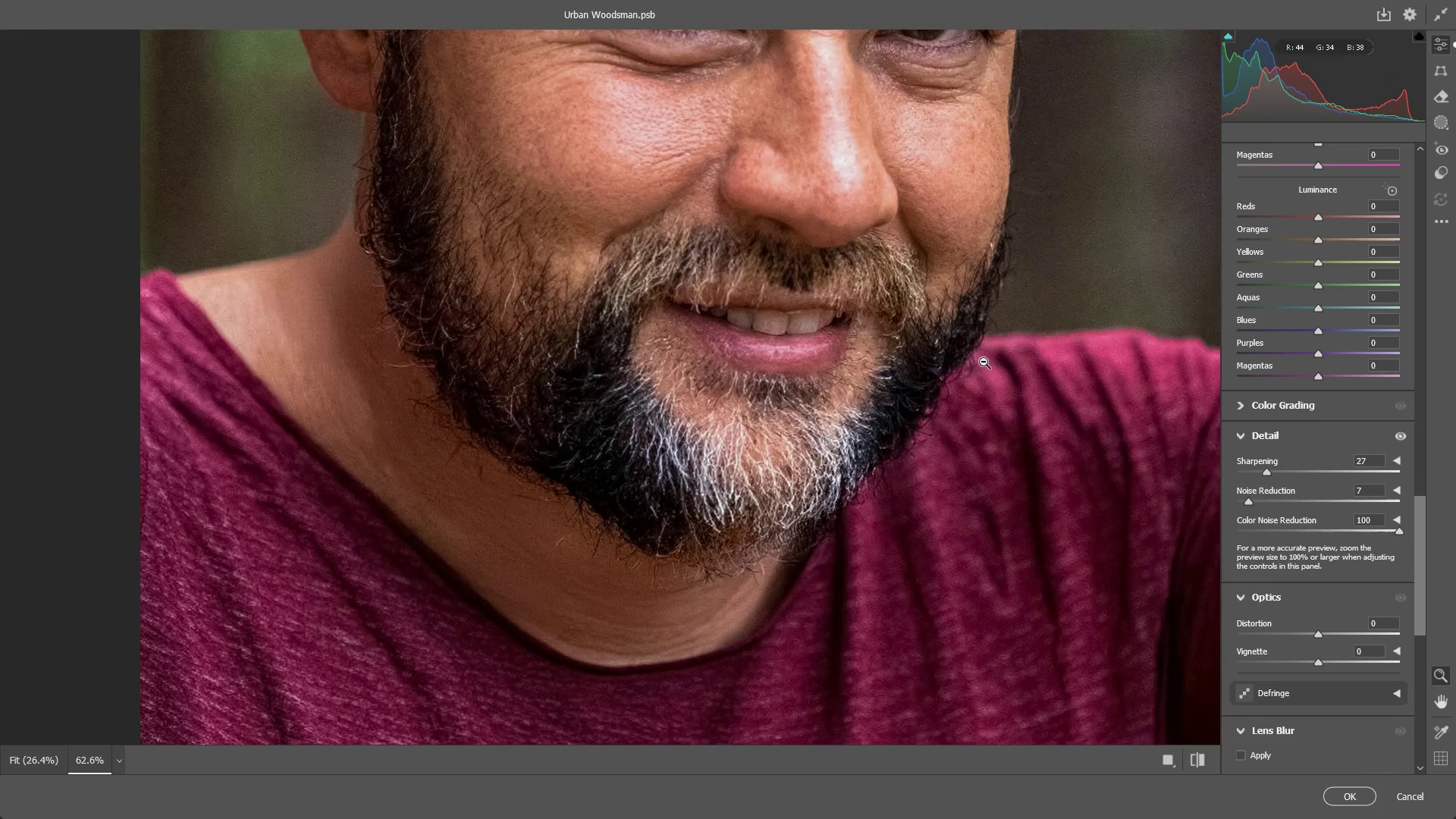 
hold_key(key=Space, duration=0.62)
 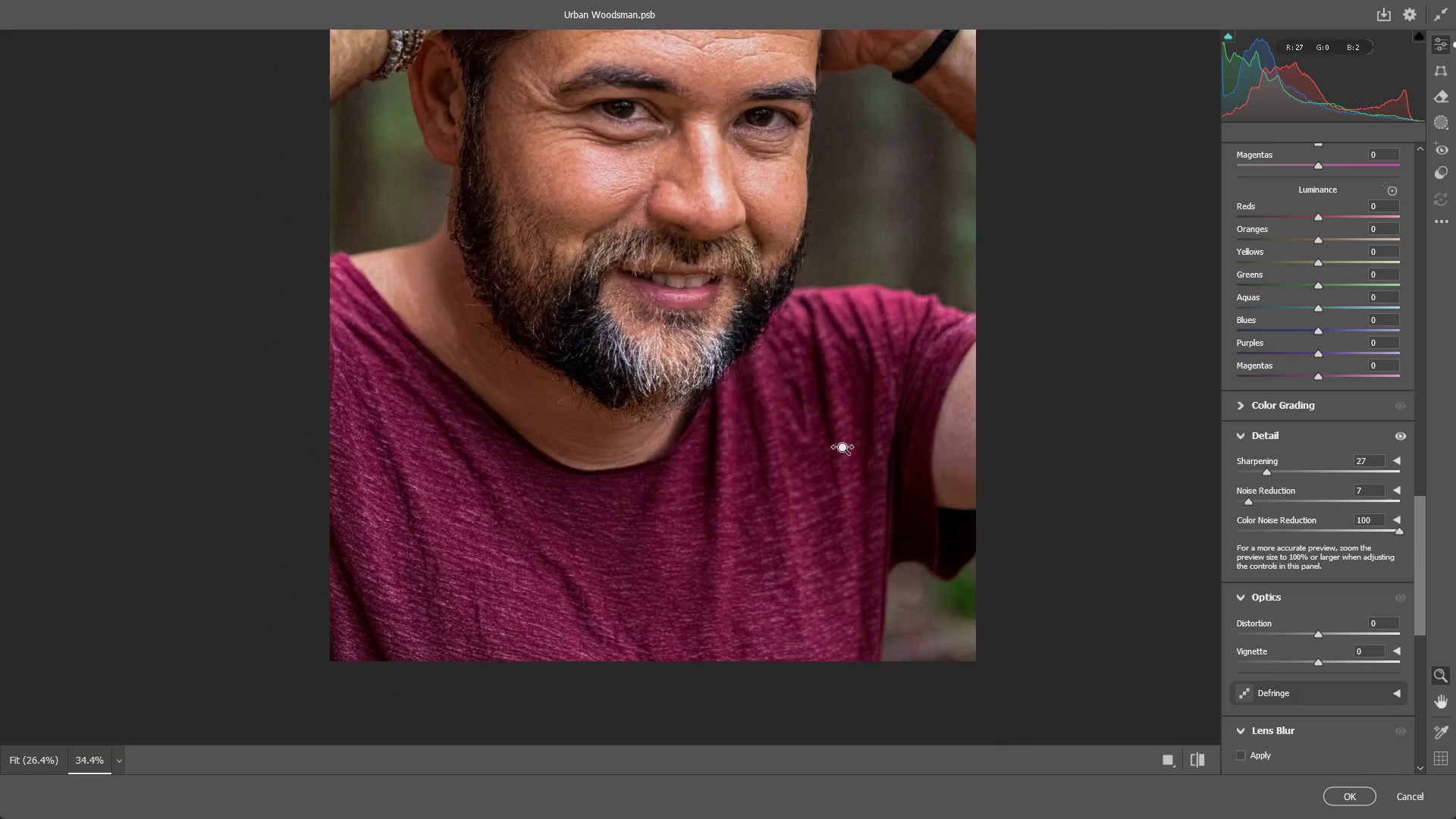 
left_click_drag(start_coordinate=[963, 362], to_coordinate=[677, 198])
 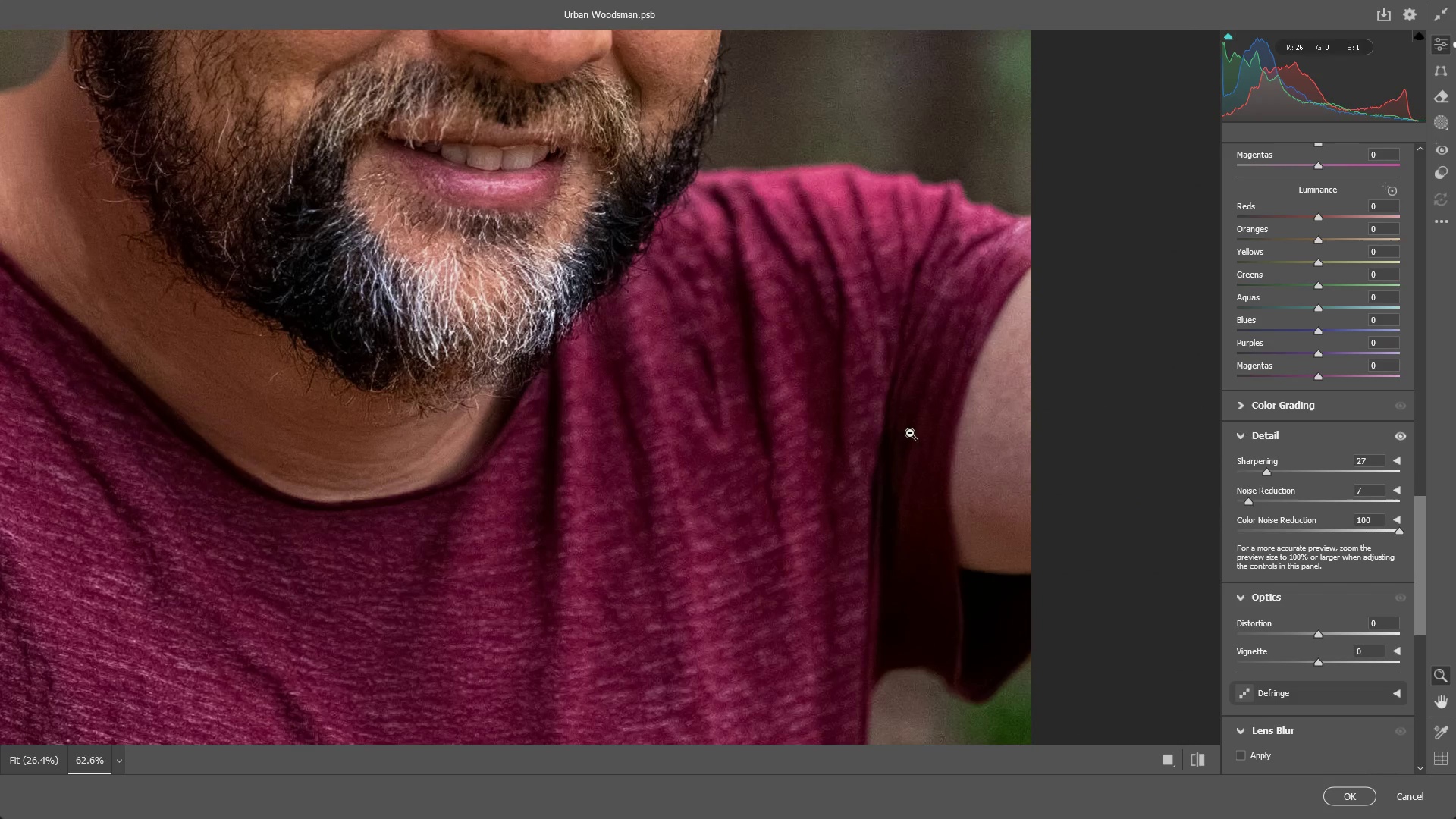 
left_click_drag(start_coordinate=[910, 433], to_coordinate=[811, 454])
 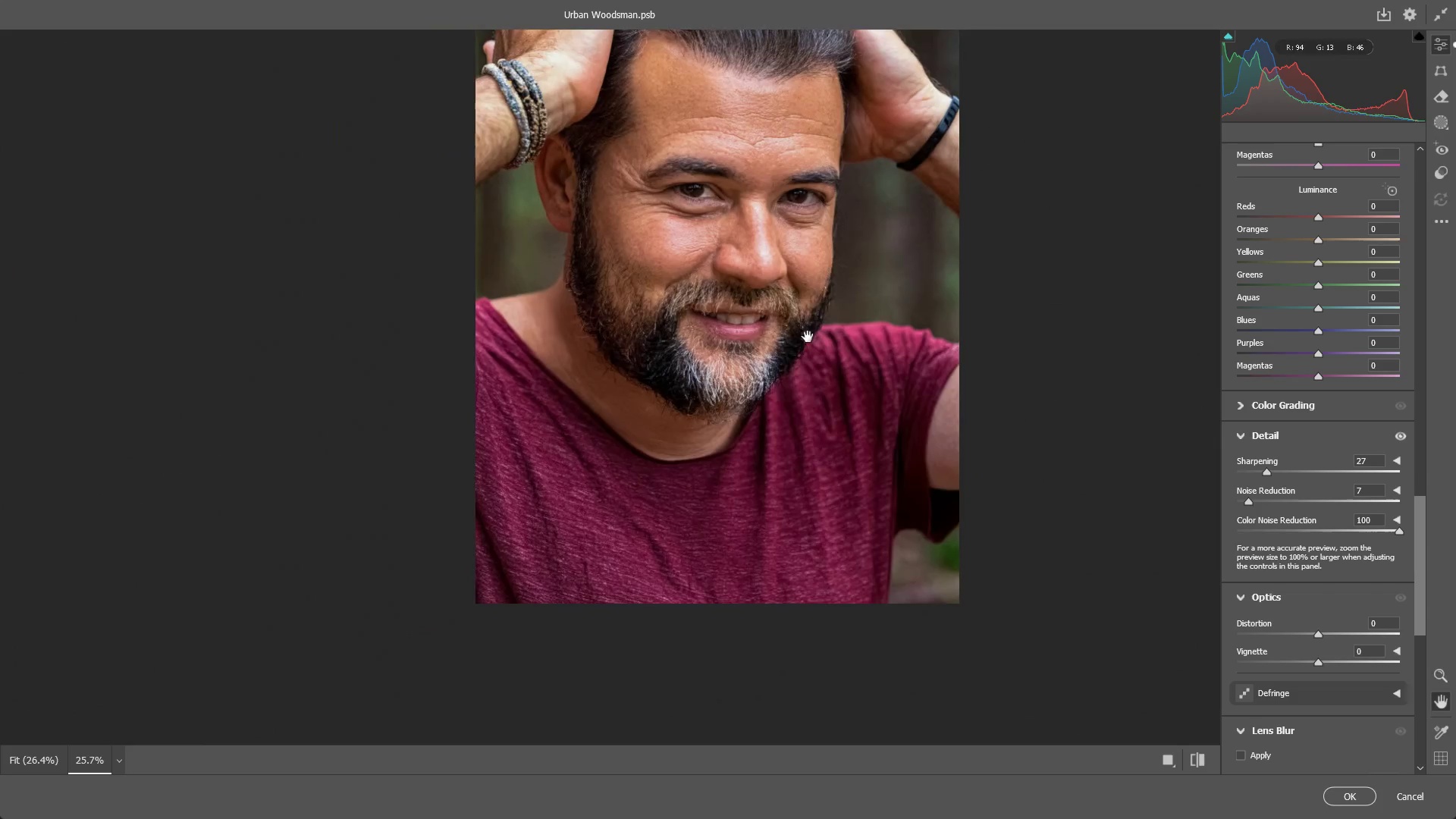 
hold_key(key=Space, duration=0.62)
 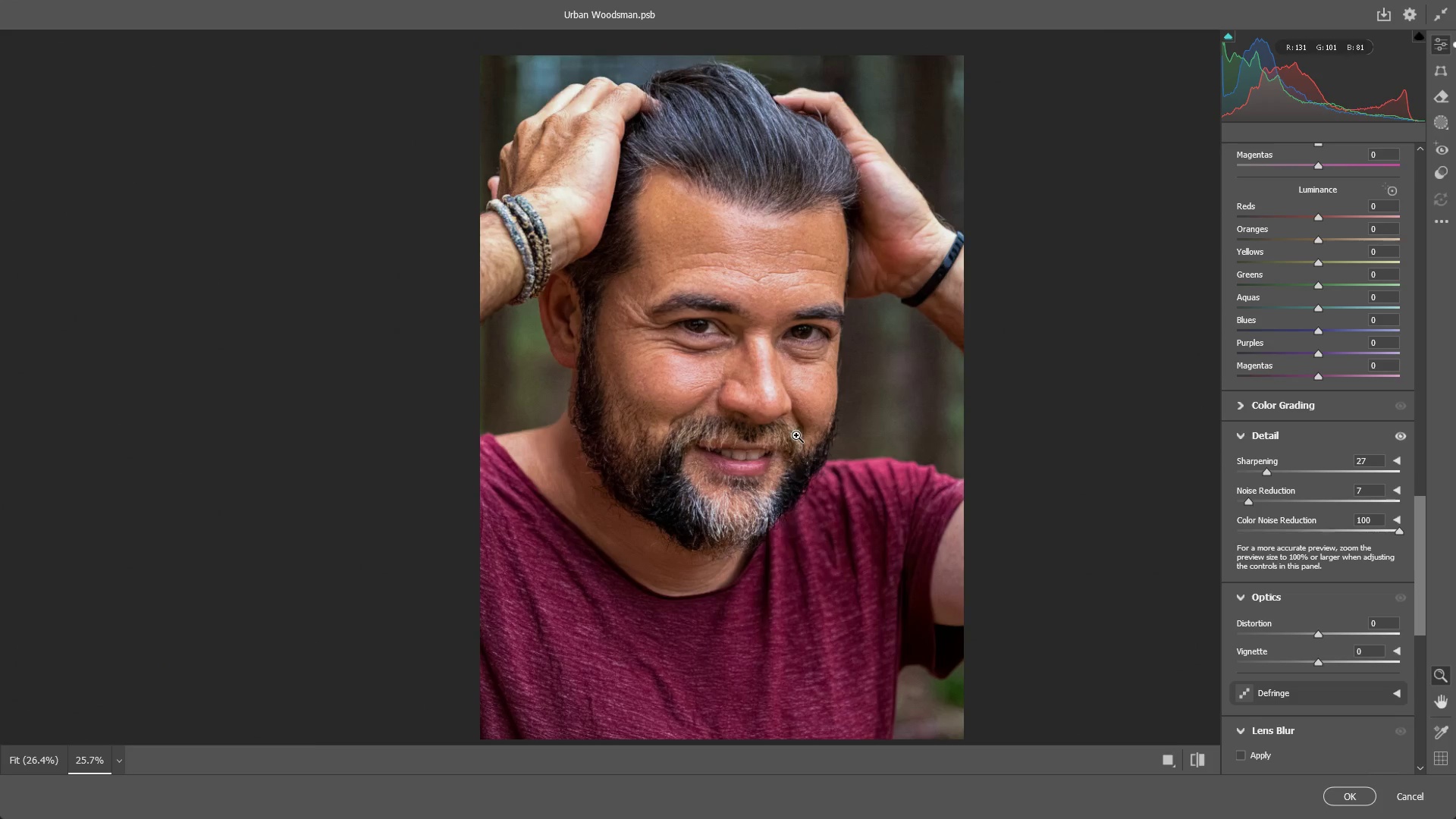 
left_click_drag(start_coordinate=[811, 322], to_coordinate=[815, 457])
 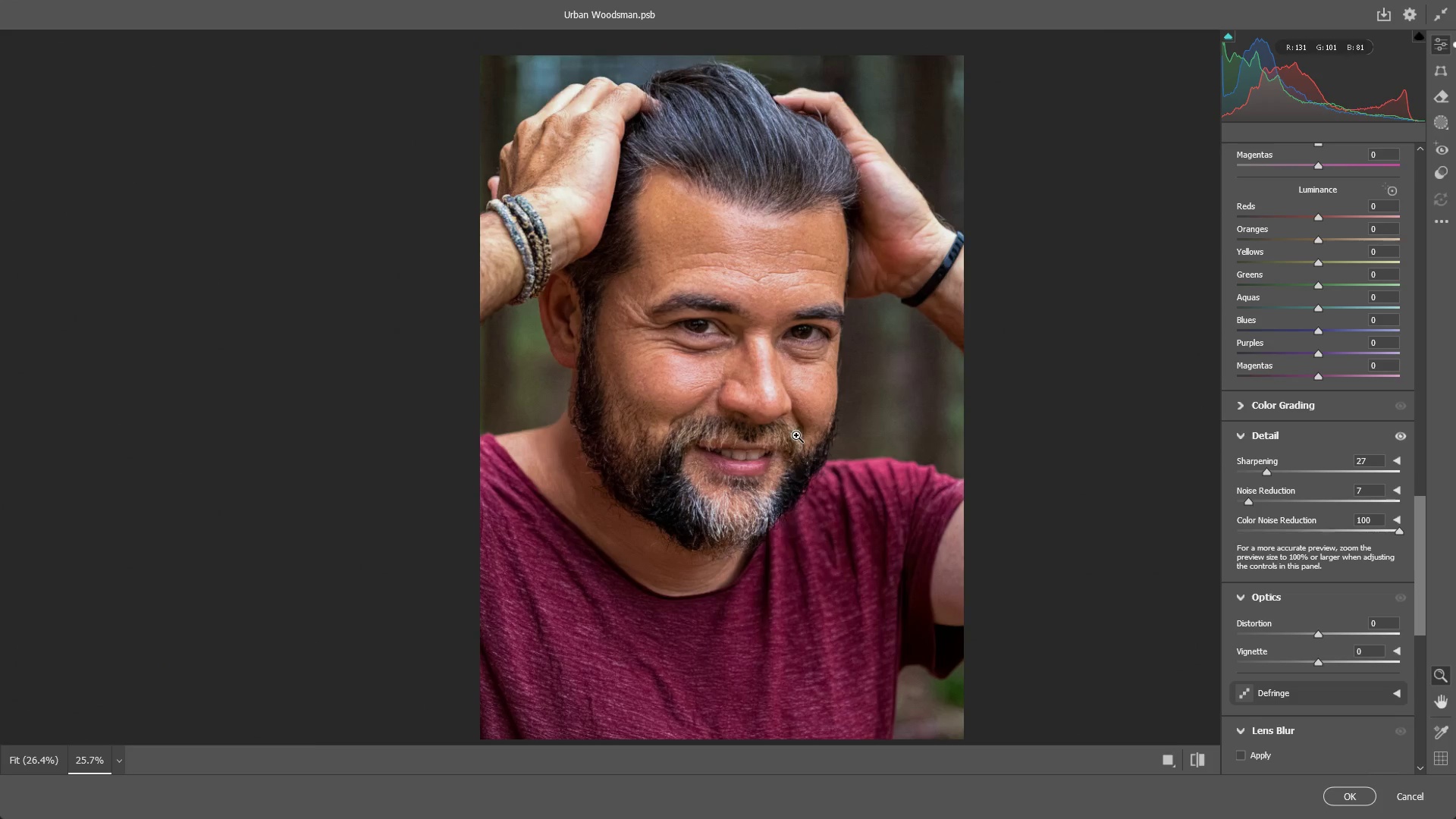 
key(NumpadEnter)
 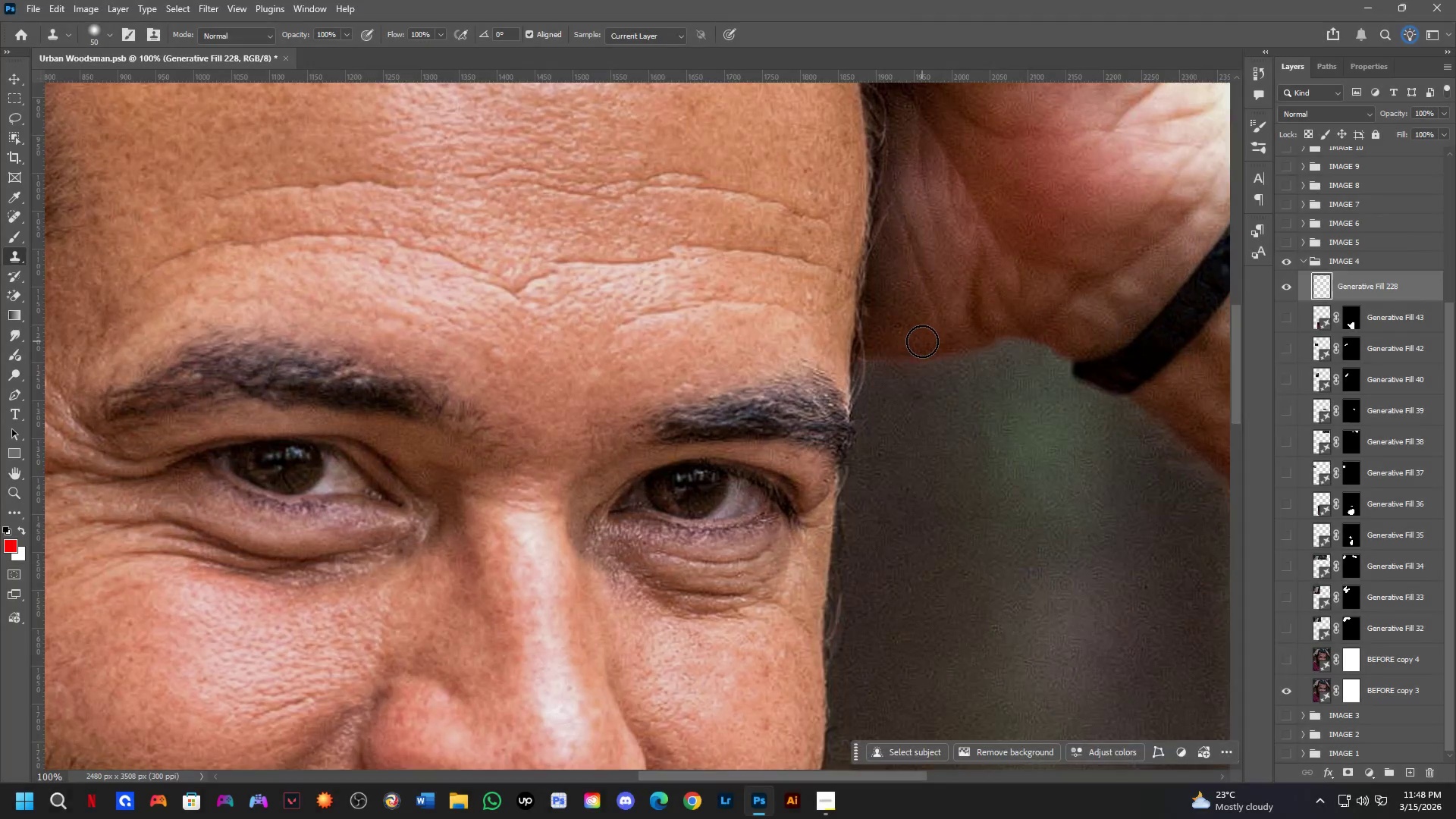 
key(Shift+ShiftLeft)
 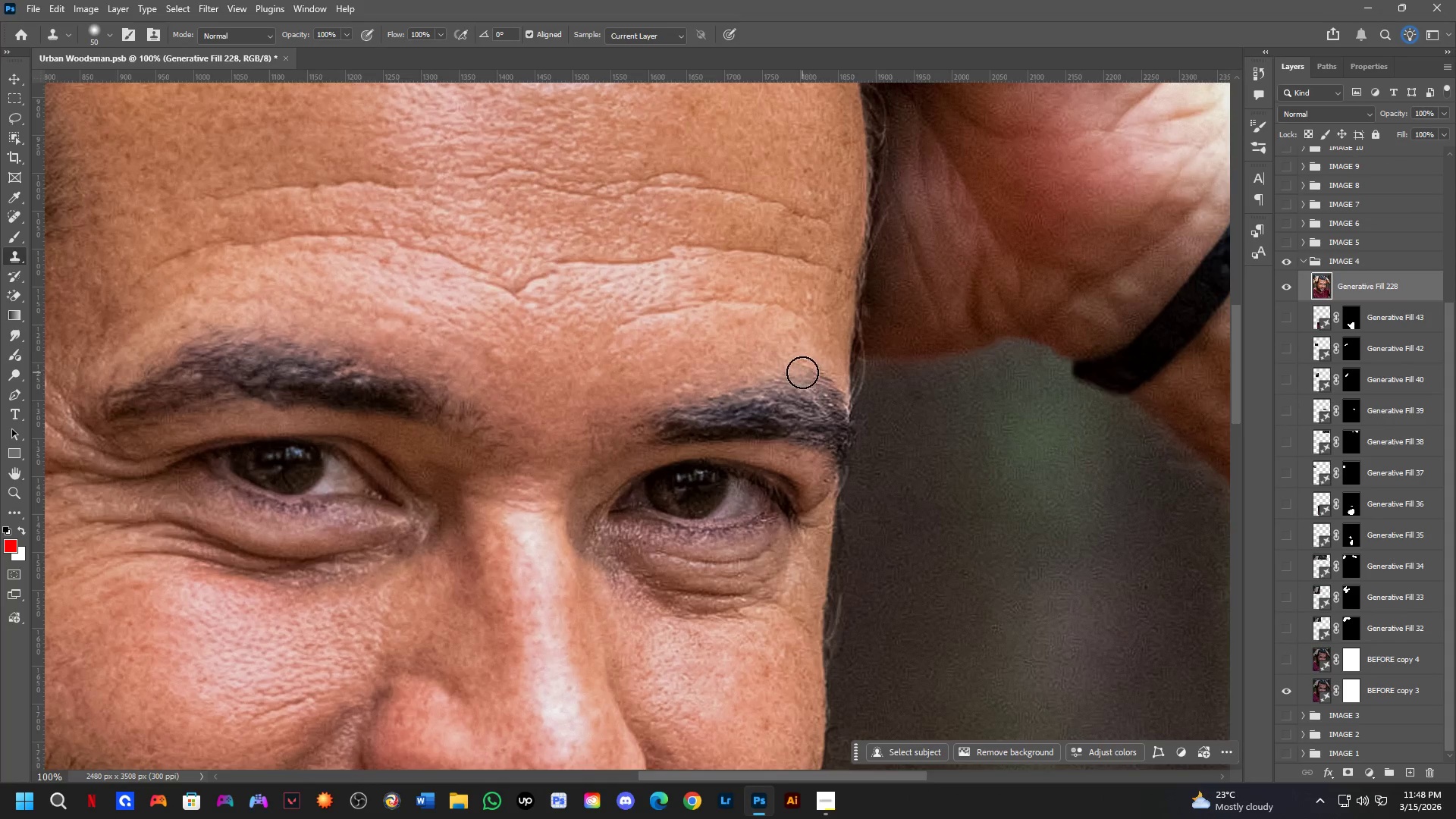 
hold_key(key=Space, duration=0.42)
 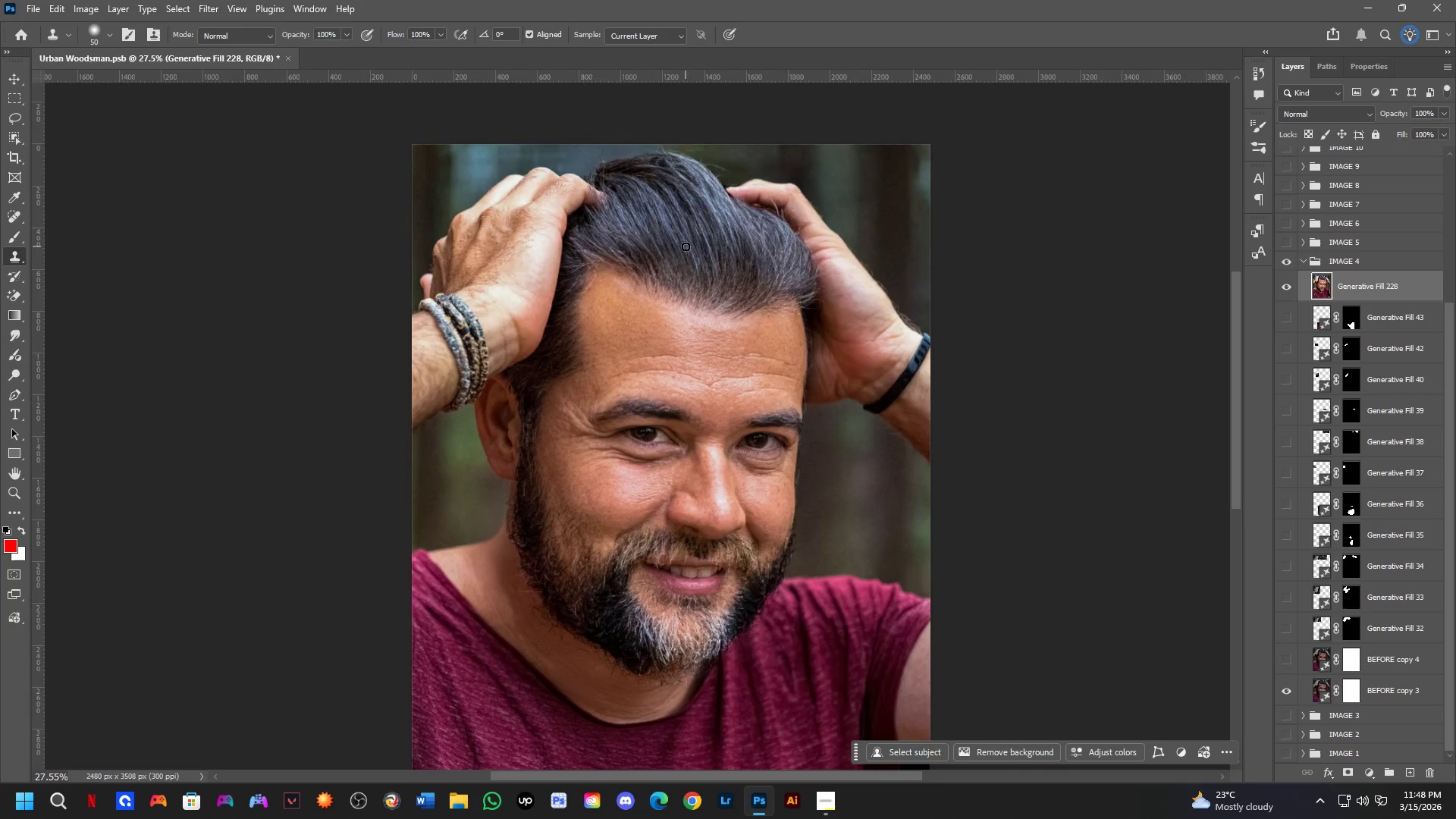 
left_click_drag(start_coordinate=[769, 387], to_coordinate=[767, 426])
 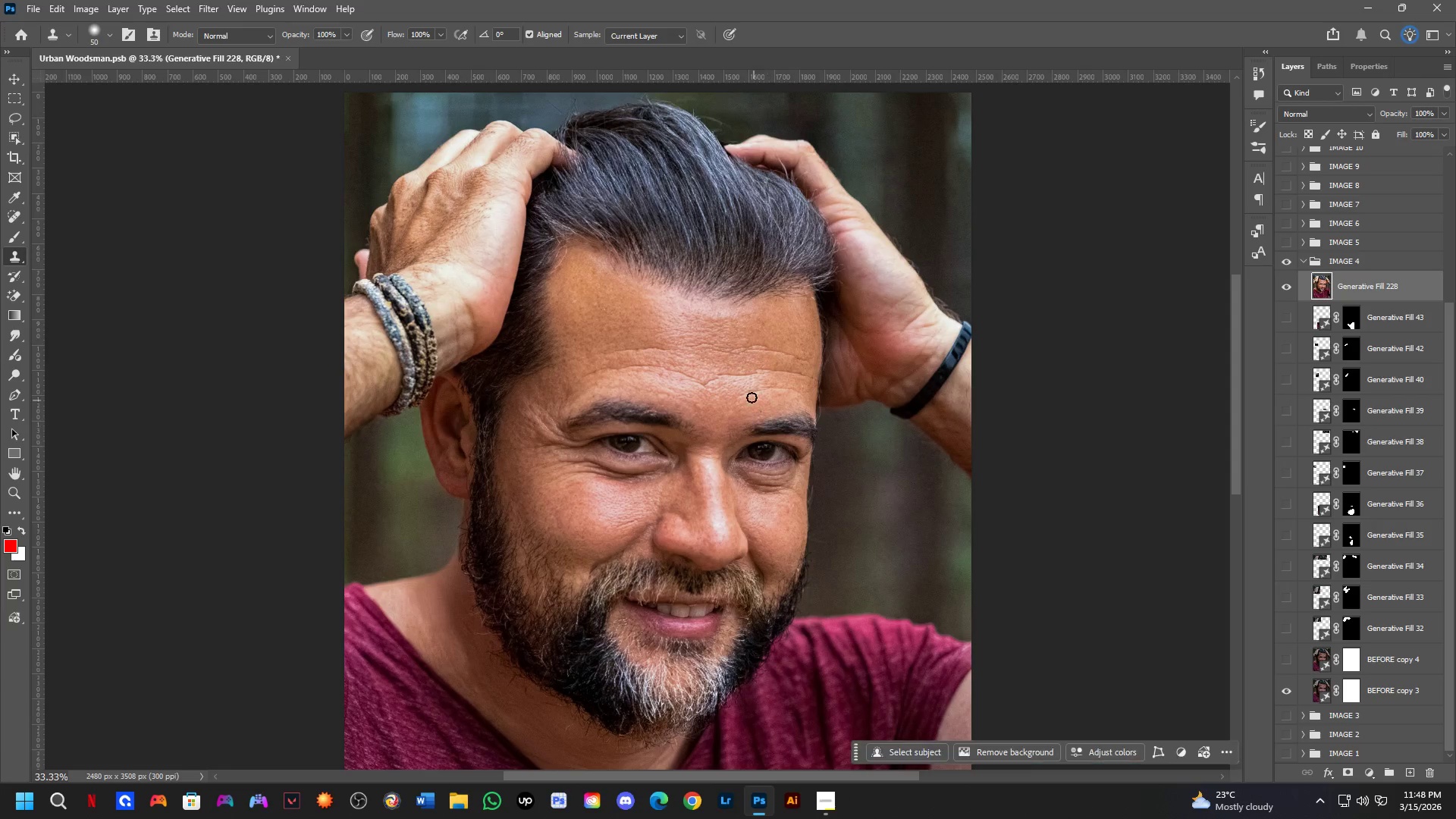 
scroll: coordinate [801, 372], scroll_direction: down, amount: 3.0
 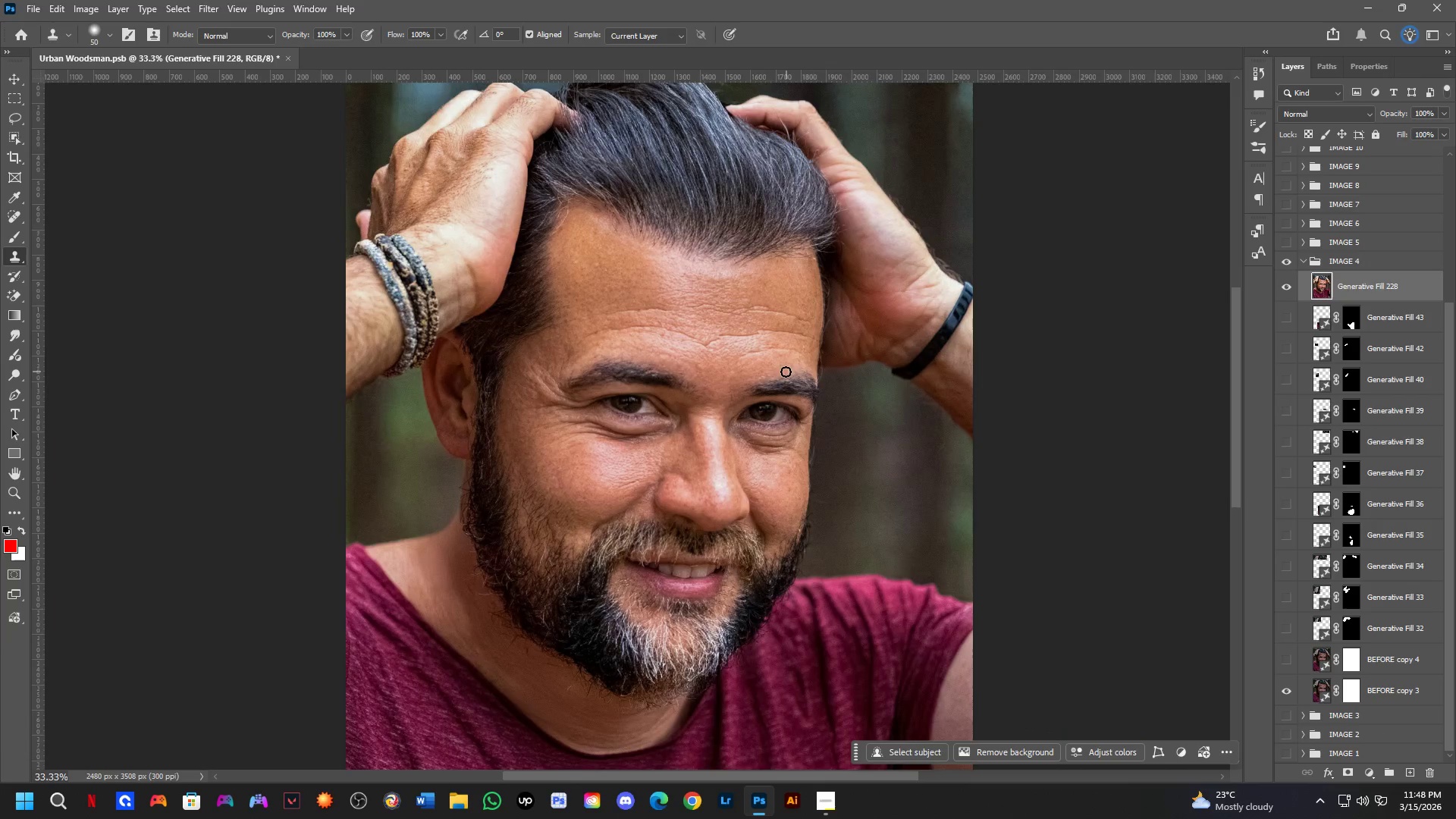 
hold_key(key=Space, duration=0.84)
 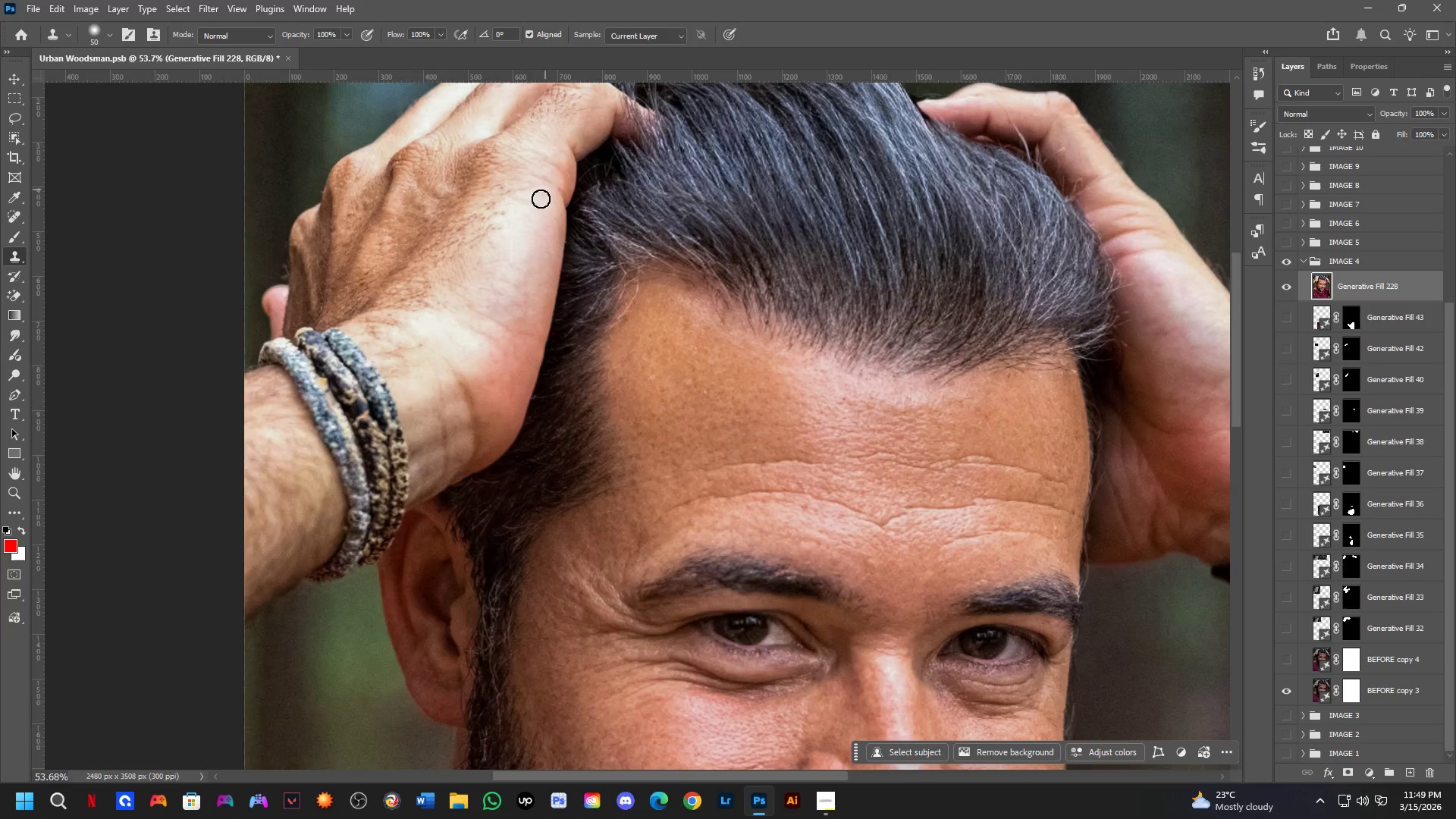 
scroll: coordinate [731, 390], scroll_direction: down, amount: 2.0
 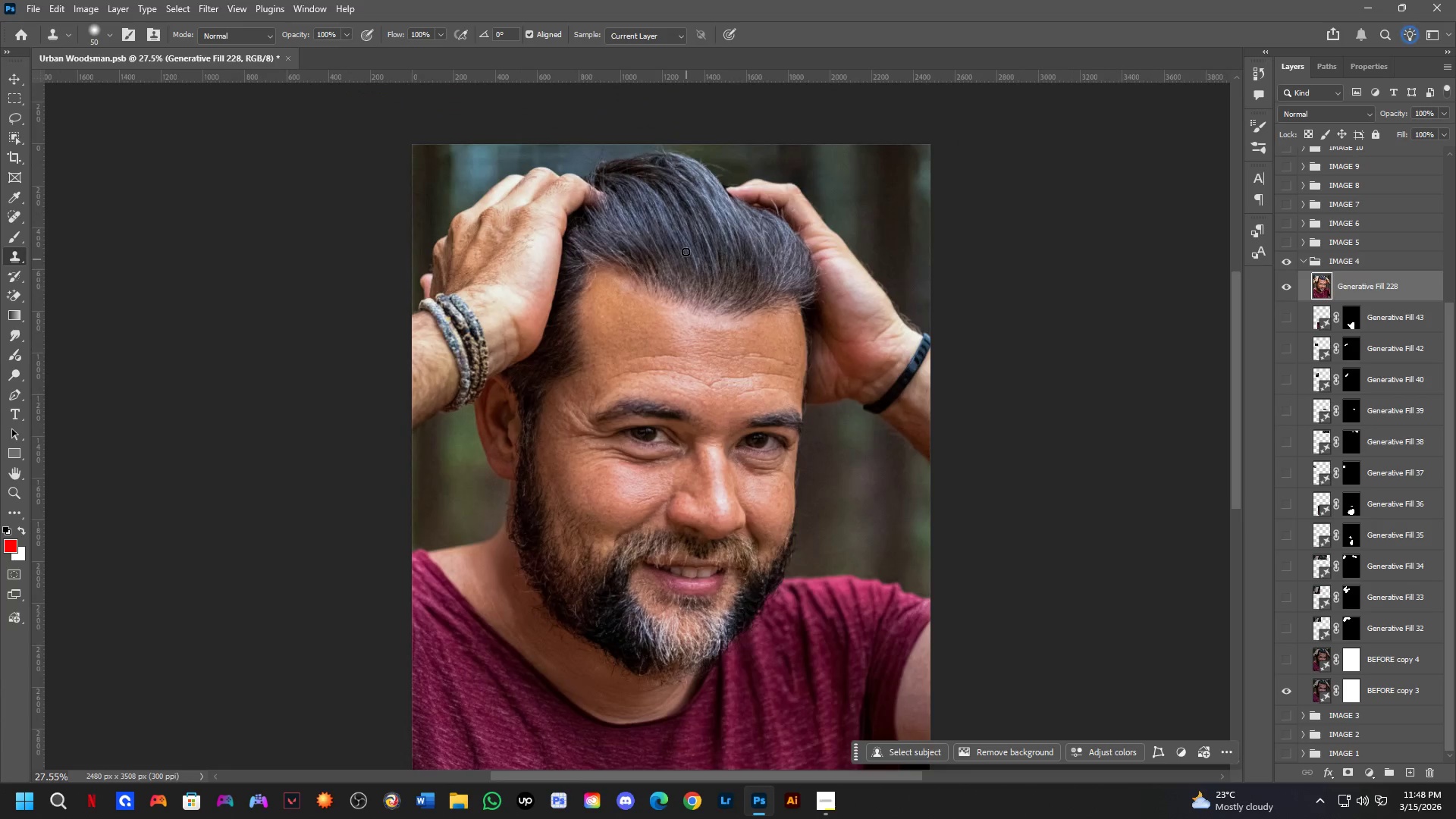 
left_click_drag(start_coordinate=[670, 328], to_coordinate=[679, 307])
 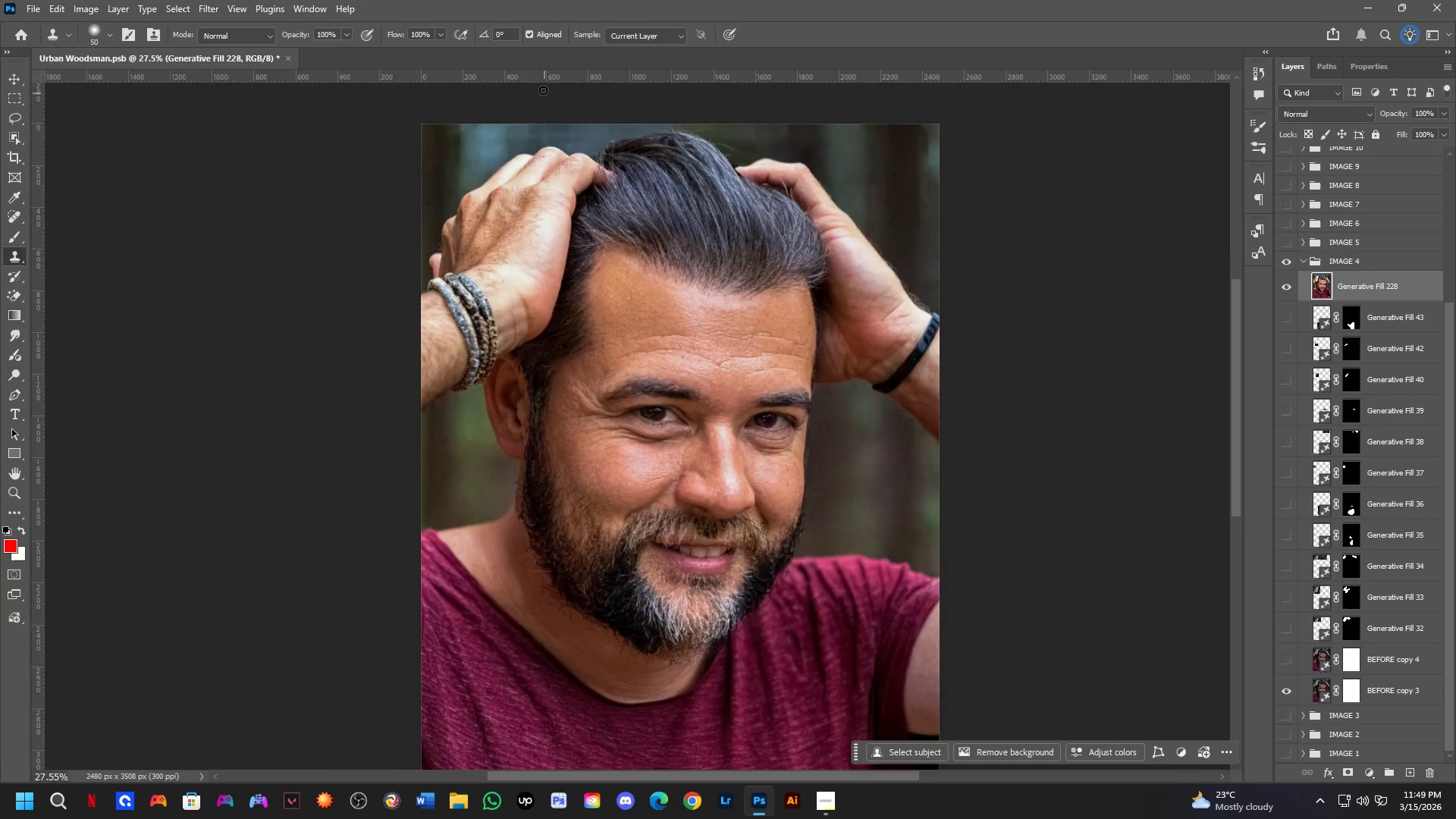 
hold_key(key=Space, duration=0.53)
 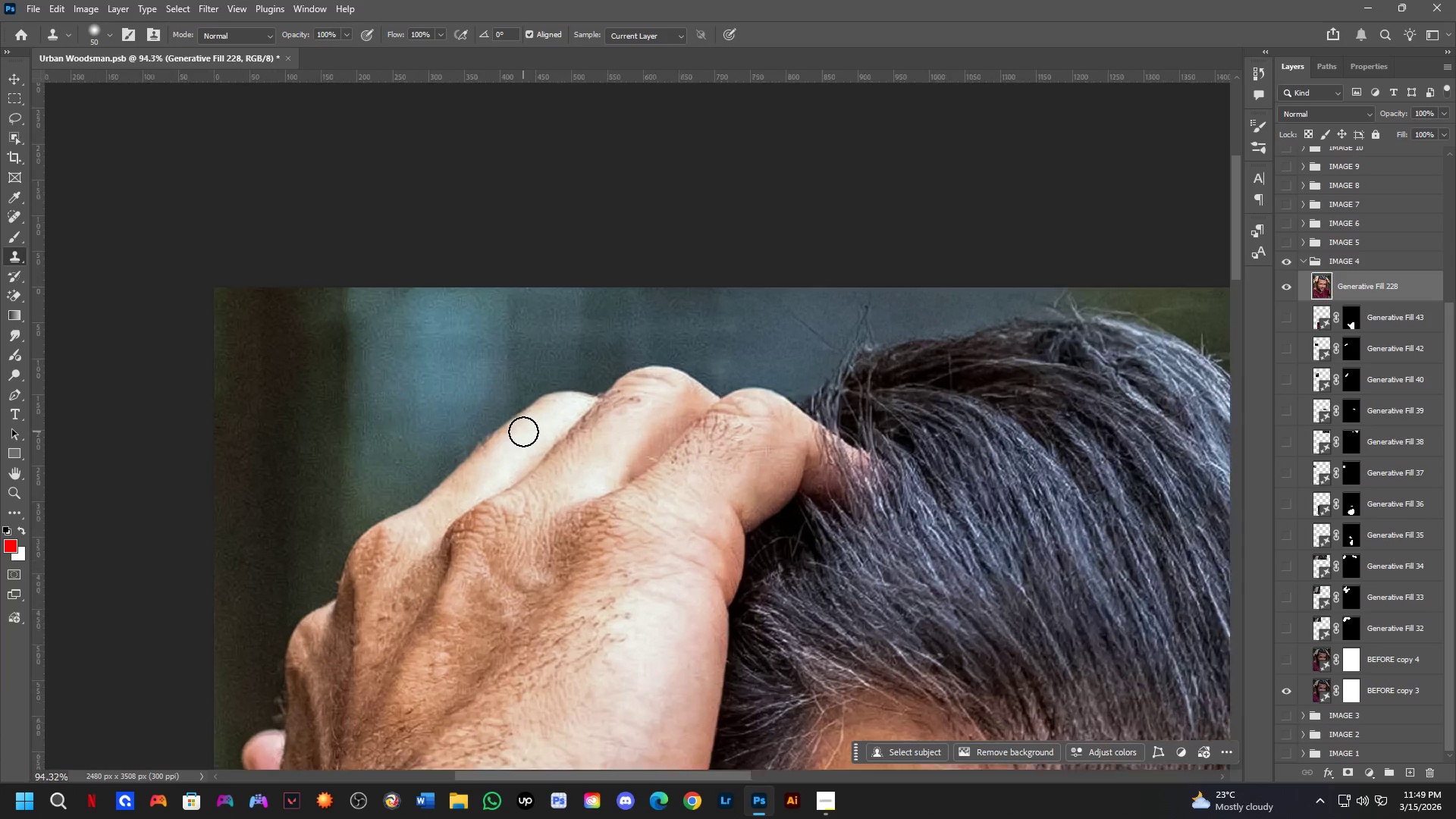 
left_click_drag(start_coordinate=[561, 293], to_coordinate=[644, 626])
 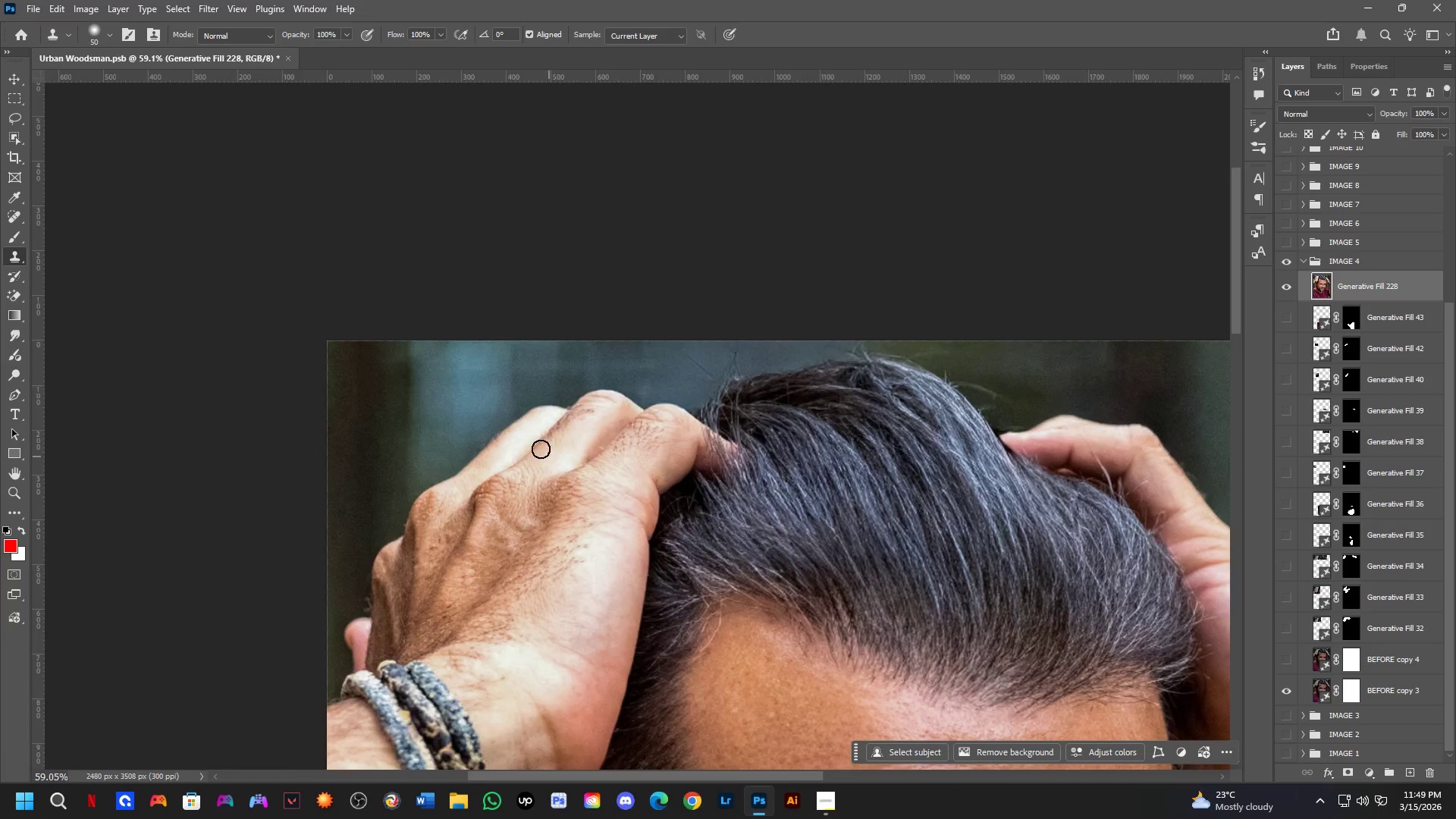 
scroll: coordinate [548, 187], scroll_direction: up, amount: 8.0
 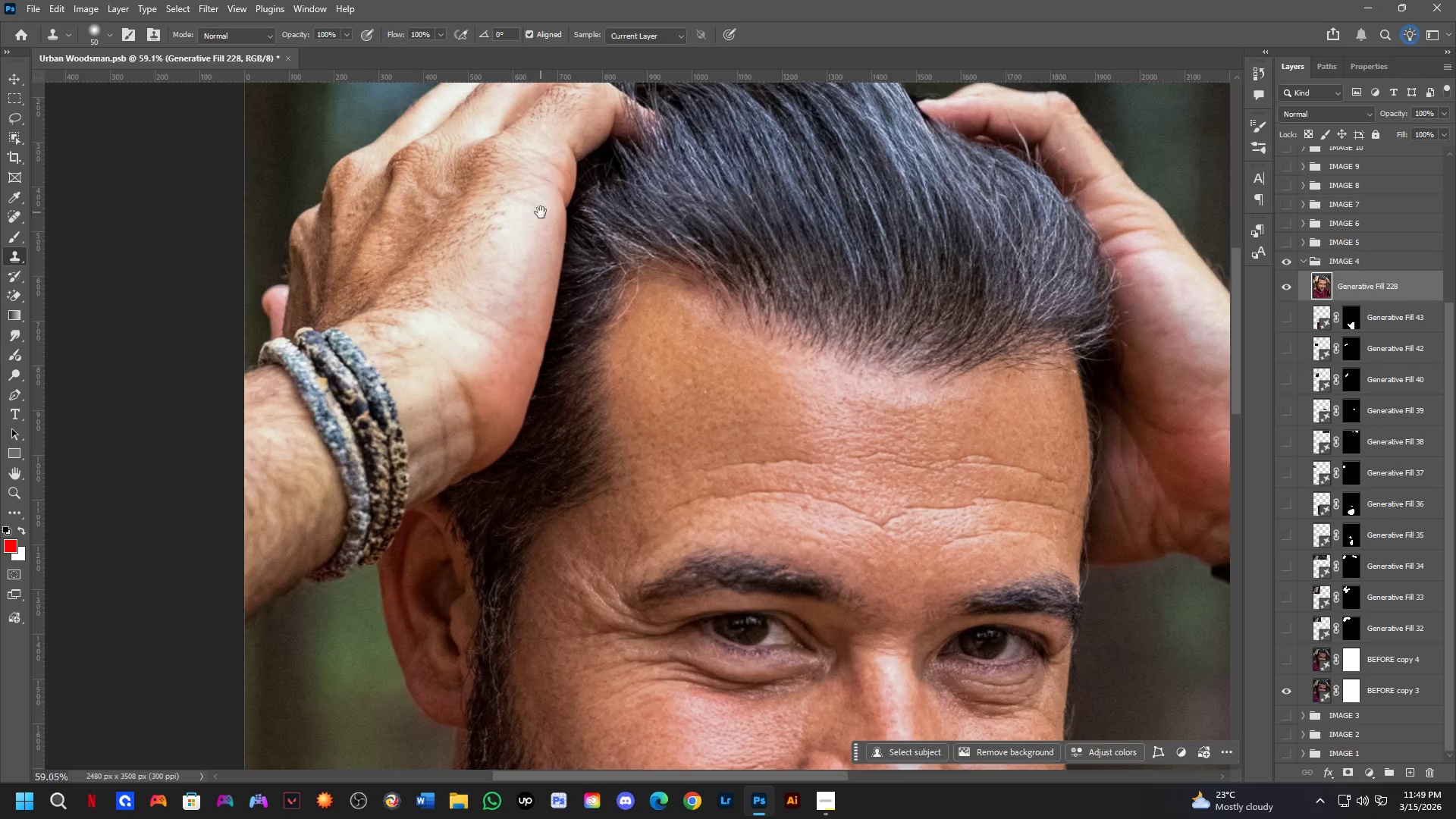 
key(L)
 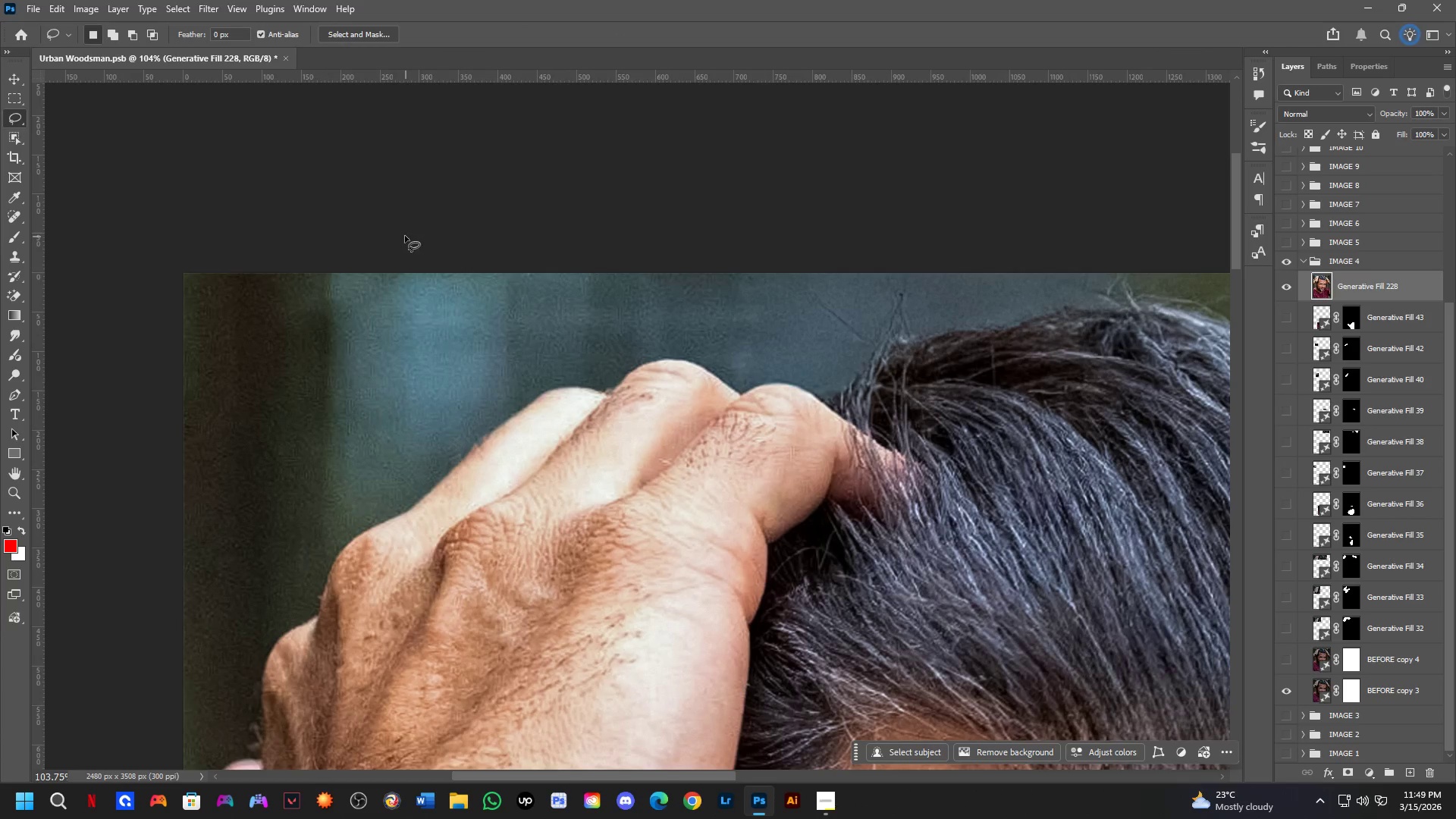 
scroll: coordinate [523, 431], scroll_direction: up, amount: 6.0
 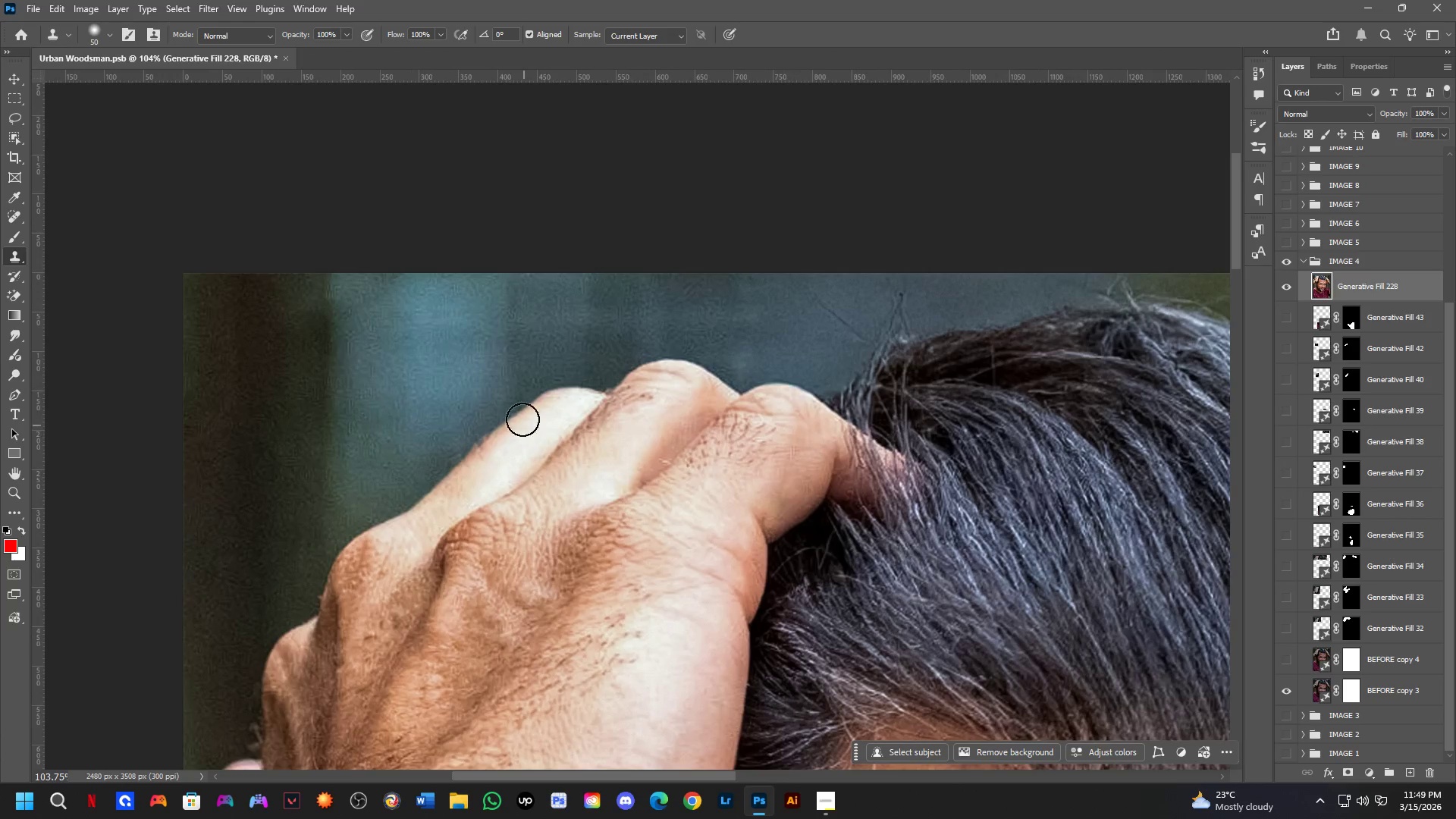 
left_click_drag(start_coordinate=[382, 233], to_coordinate=[983, 241])
 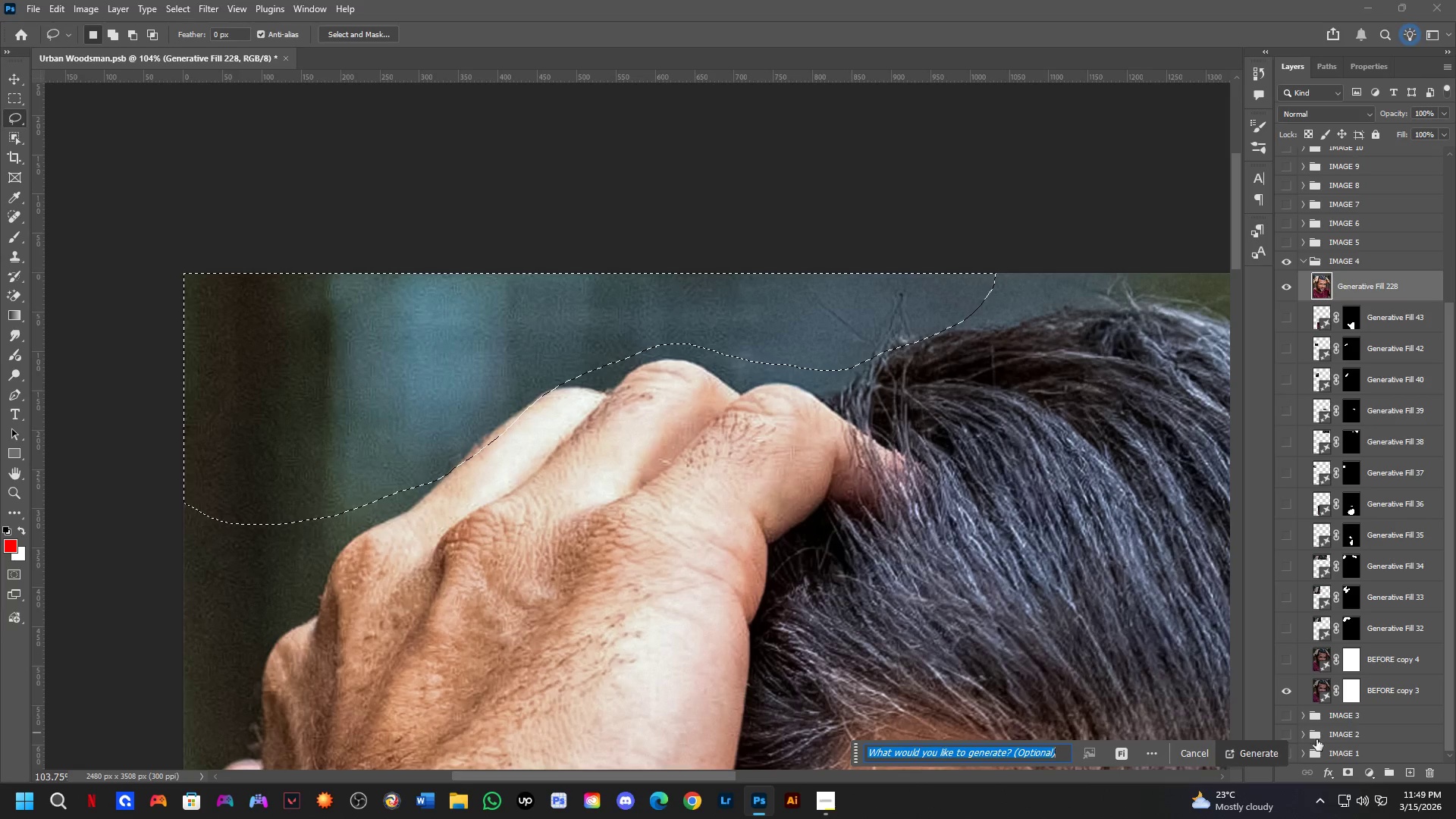 
left_click([1244, 750])
 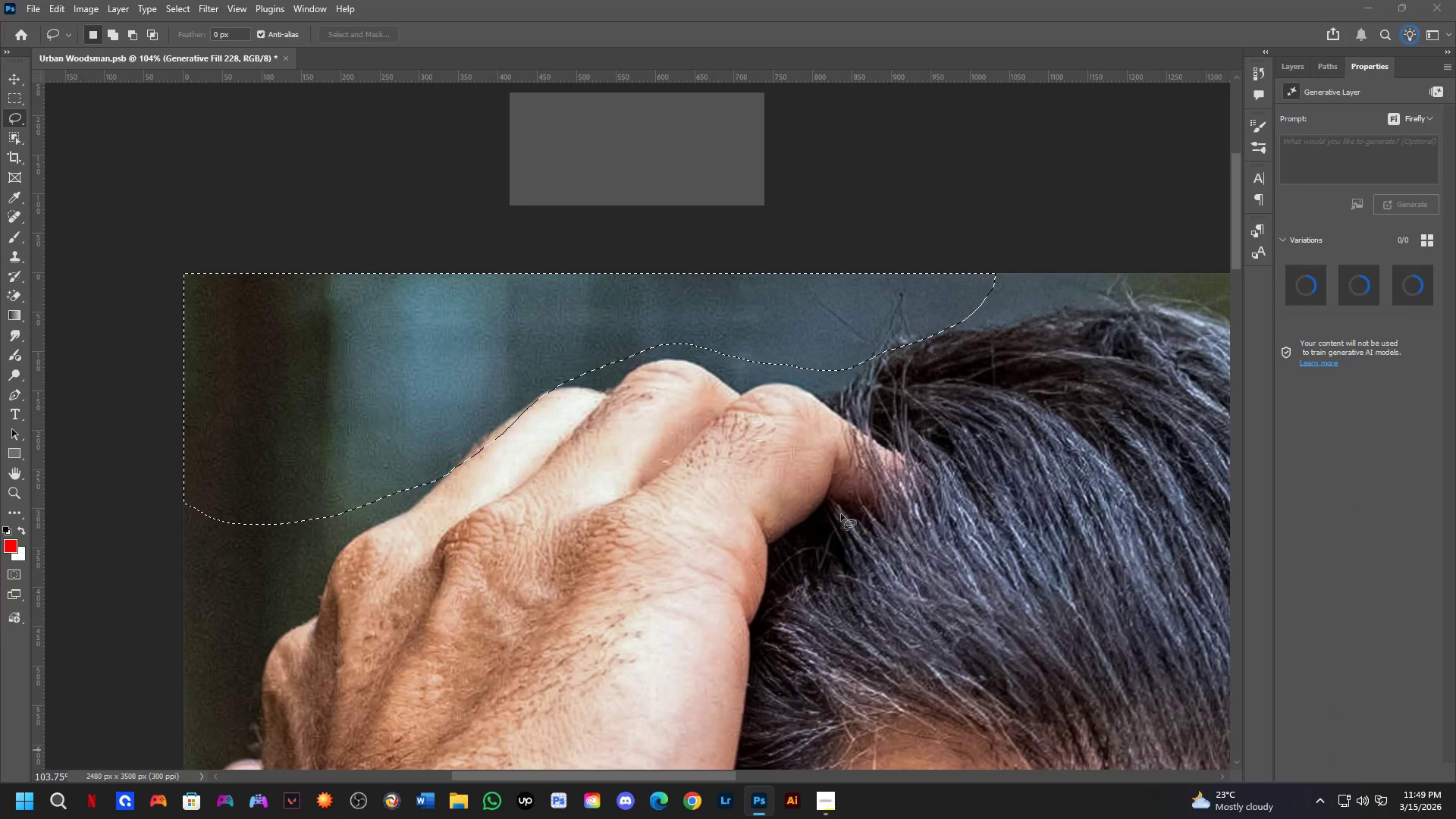 
hold_key(key=ShiftLeft, duration=0.62)
hold_key(key=ShiftLeft, duration=0.56)
scroll: coordinate [730, 632], scroll_direction: down, amount: 7.0
 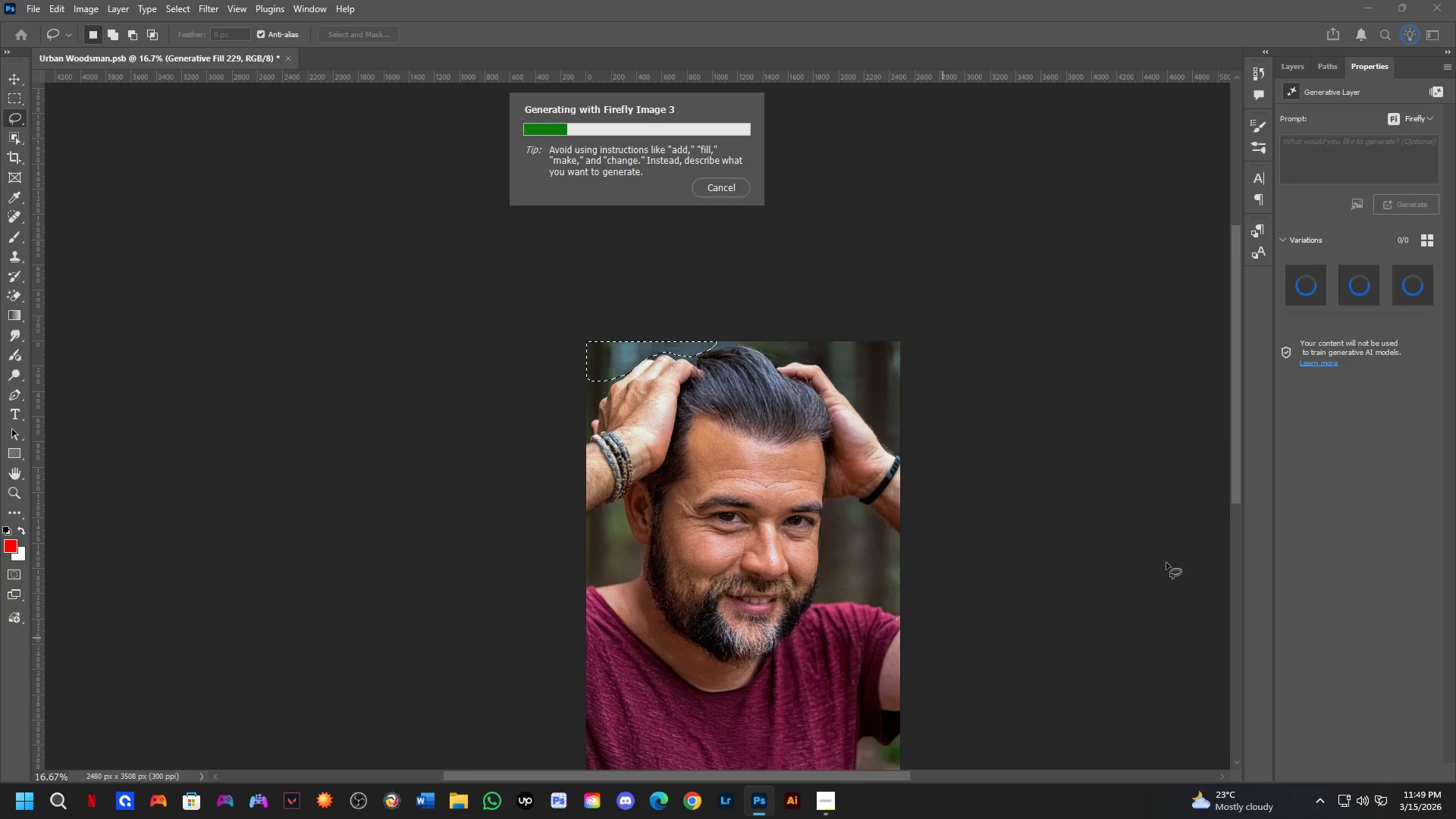 
left_click_drag(start_coordinate=[1238, 407], to_coordinate=[1250, 470])
 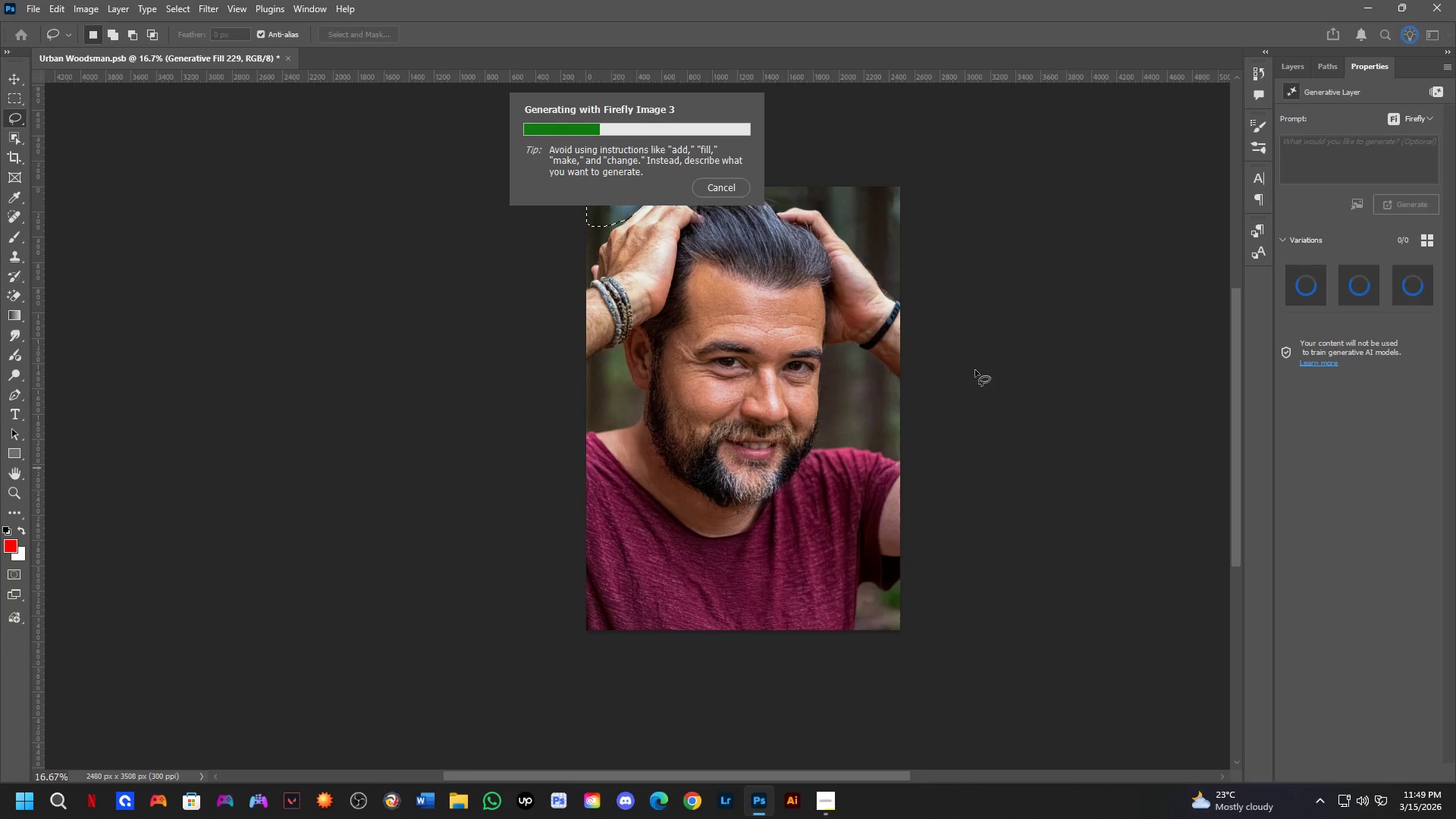 
key(Shift+ShiftLeft)
 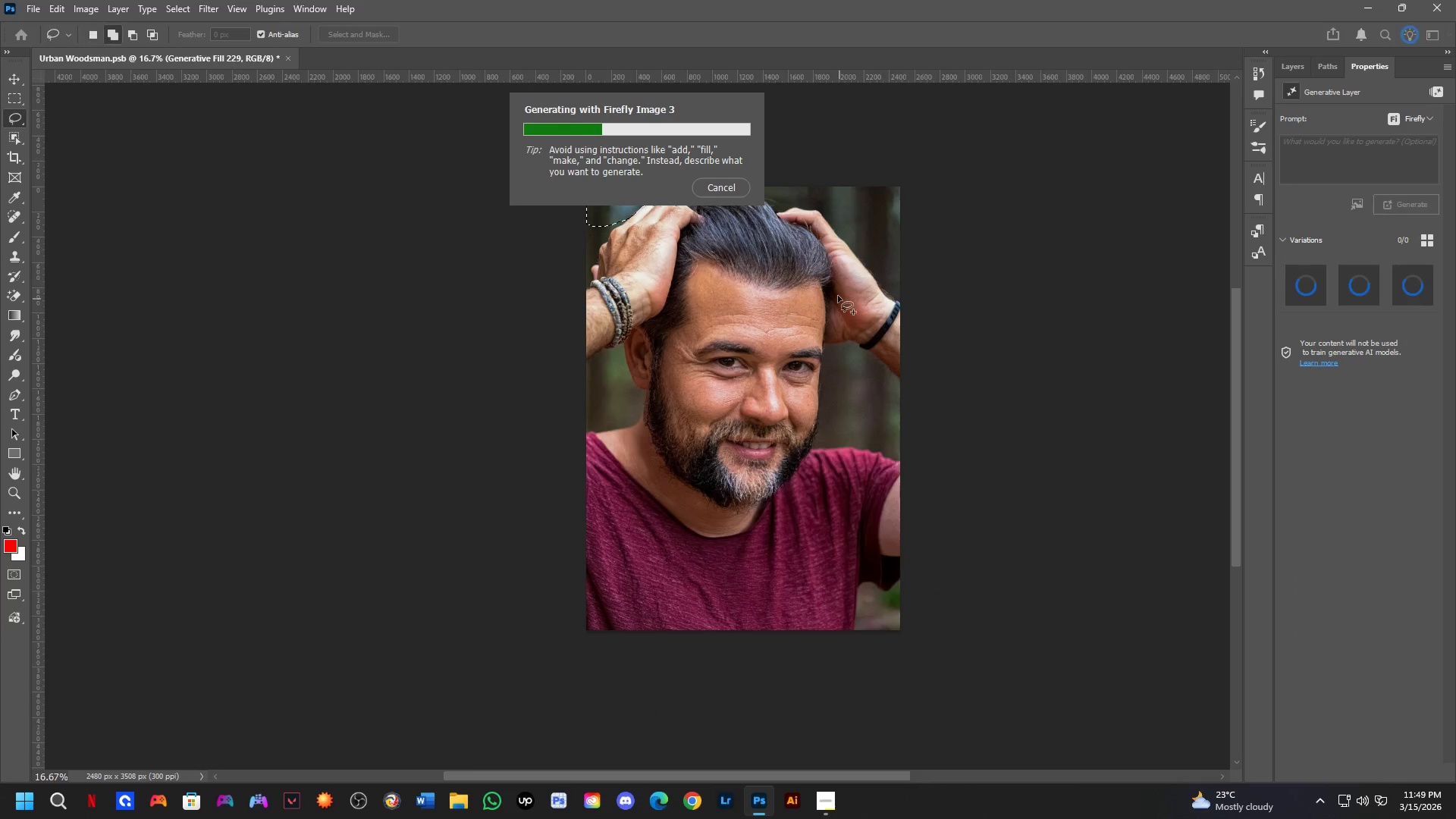 
key(Alt+Tab)
 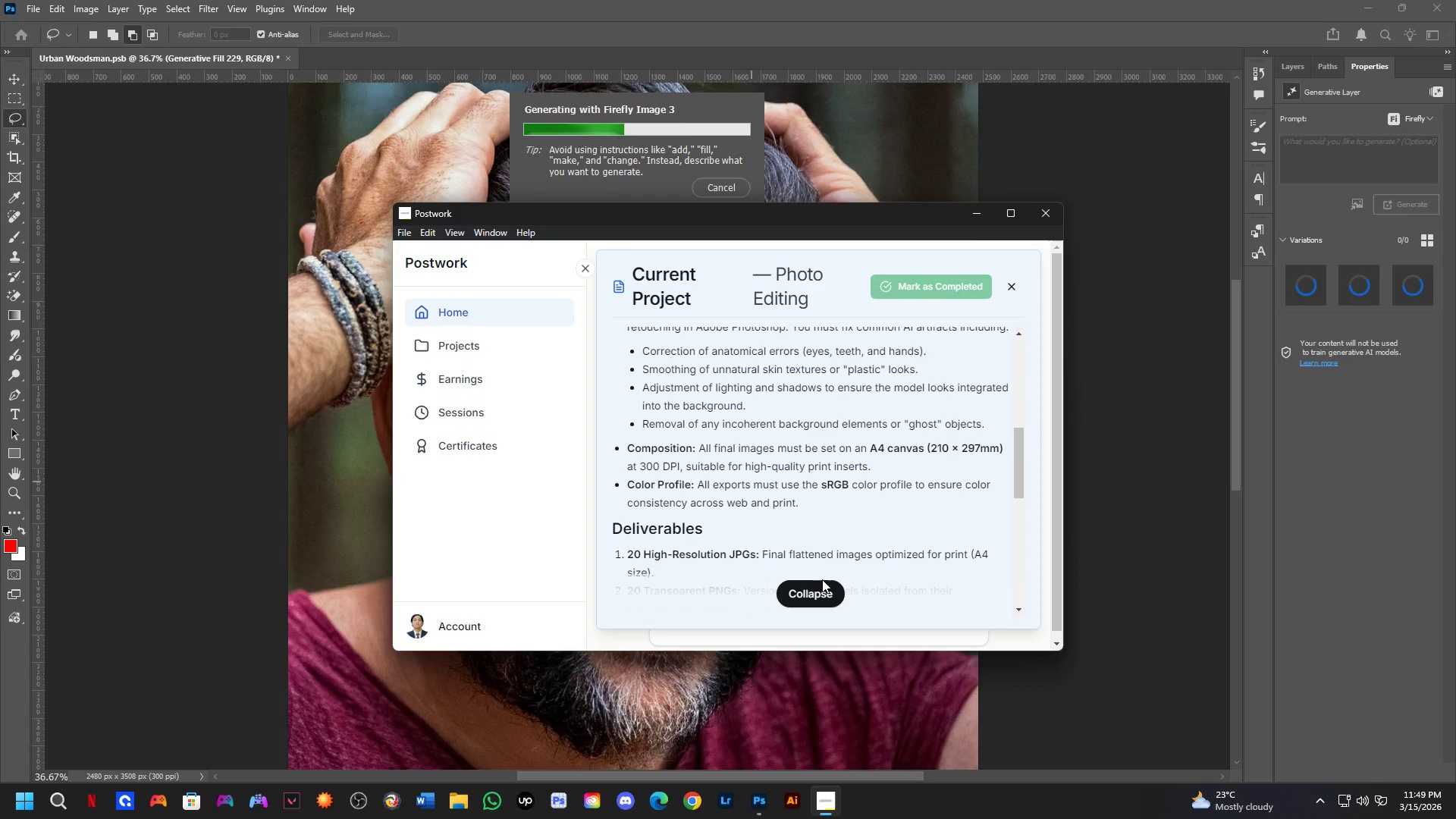 
scroll: coordinate [810, 350], scroll_direction: up, amount: 3.0